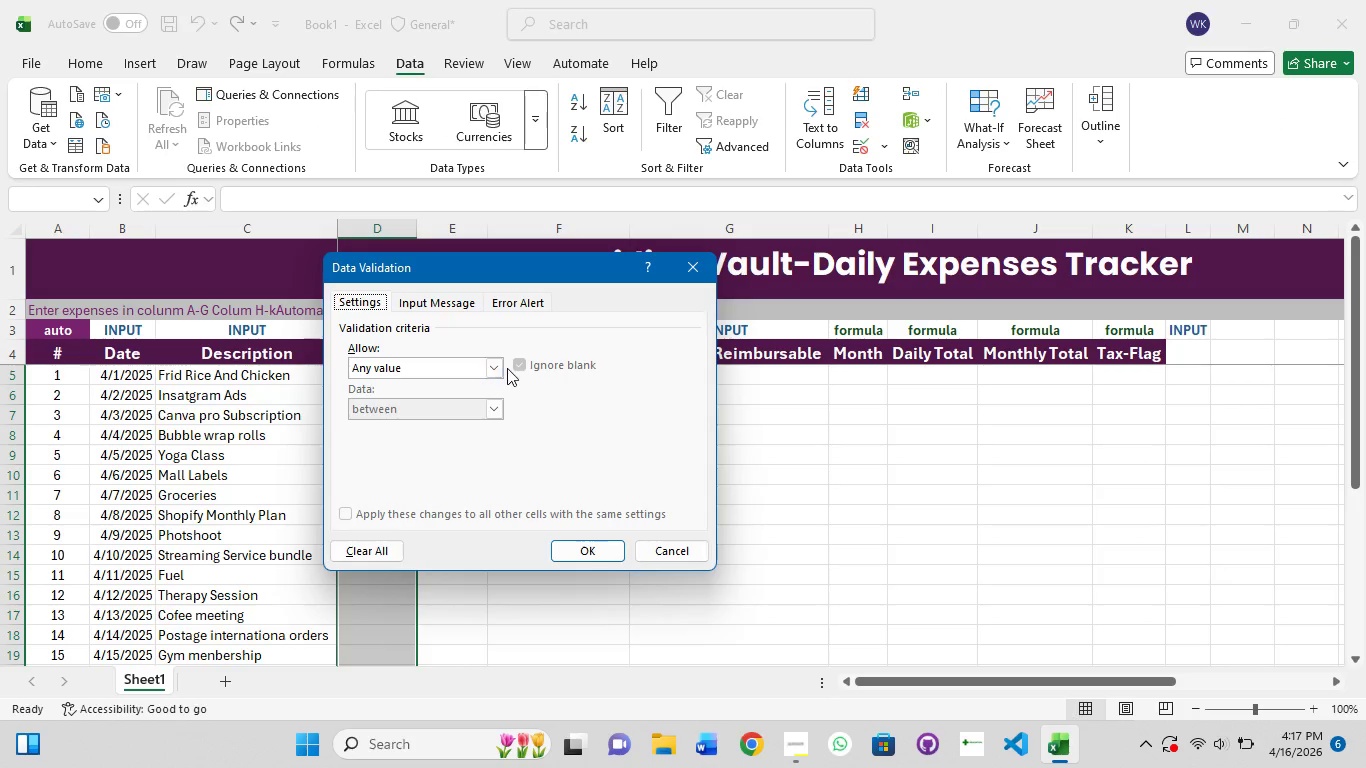 
left_click([503, 368])
 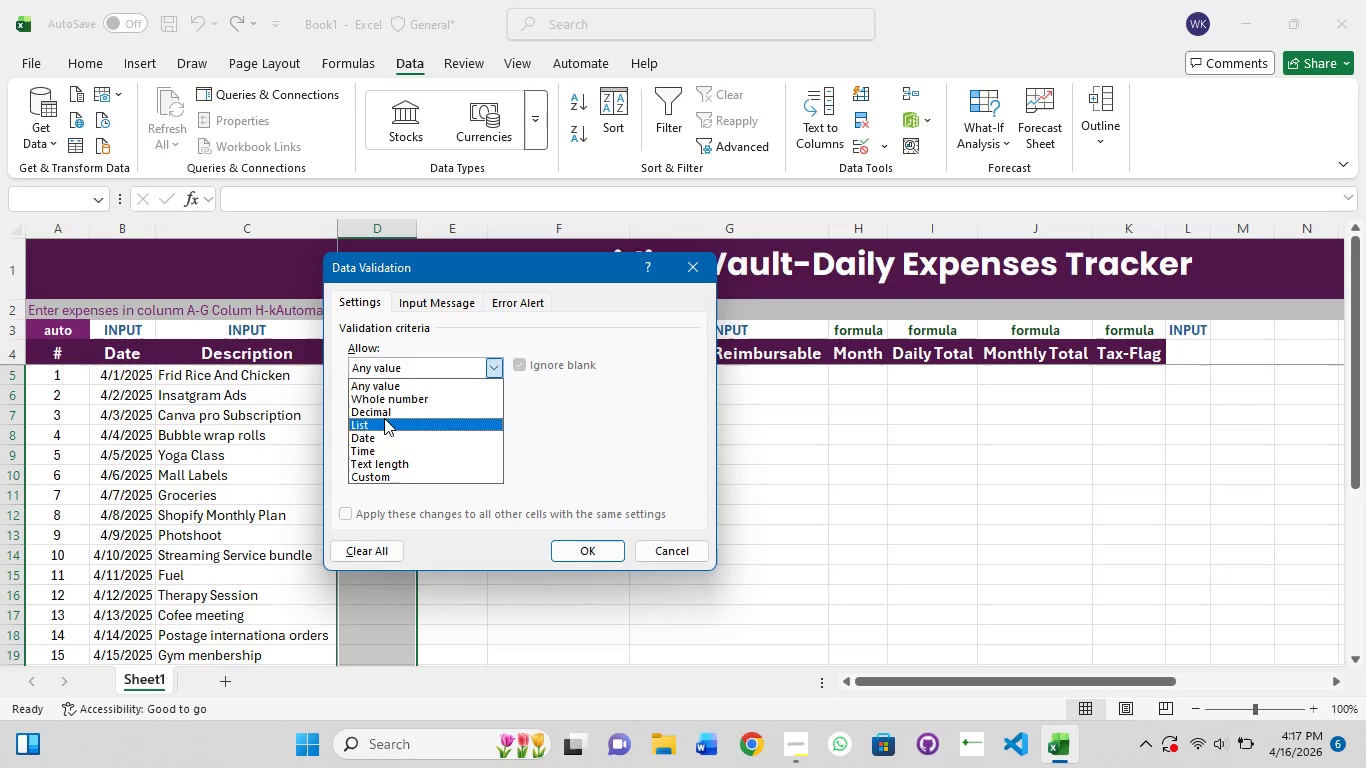 
left_click([384, 418])
 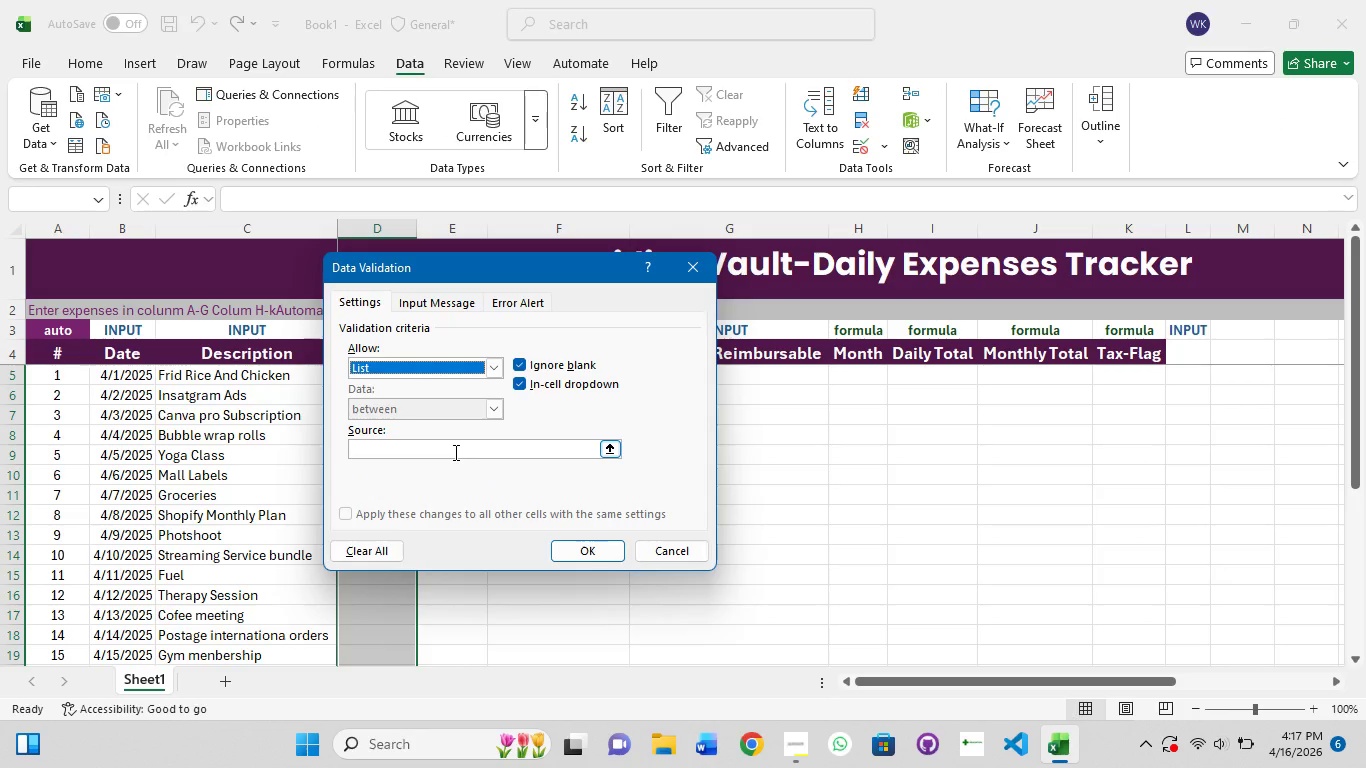 
left_click([454, 452])
 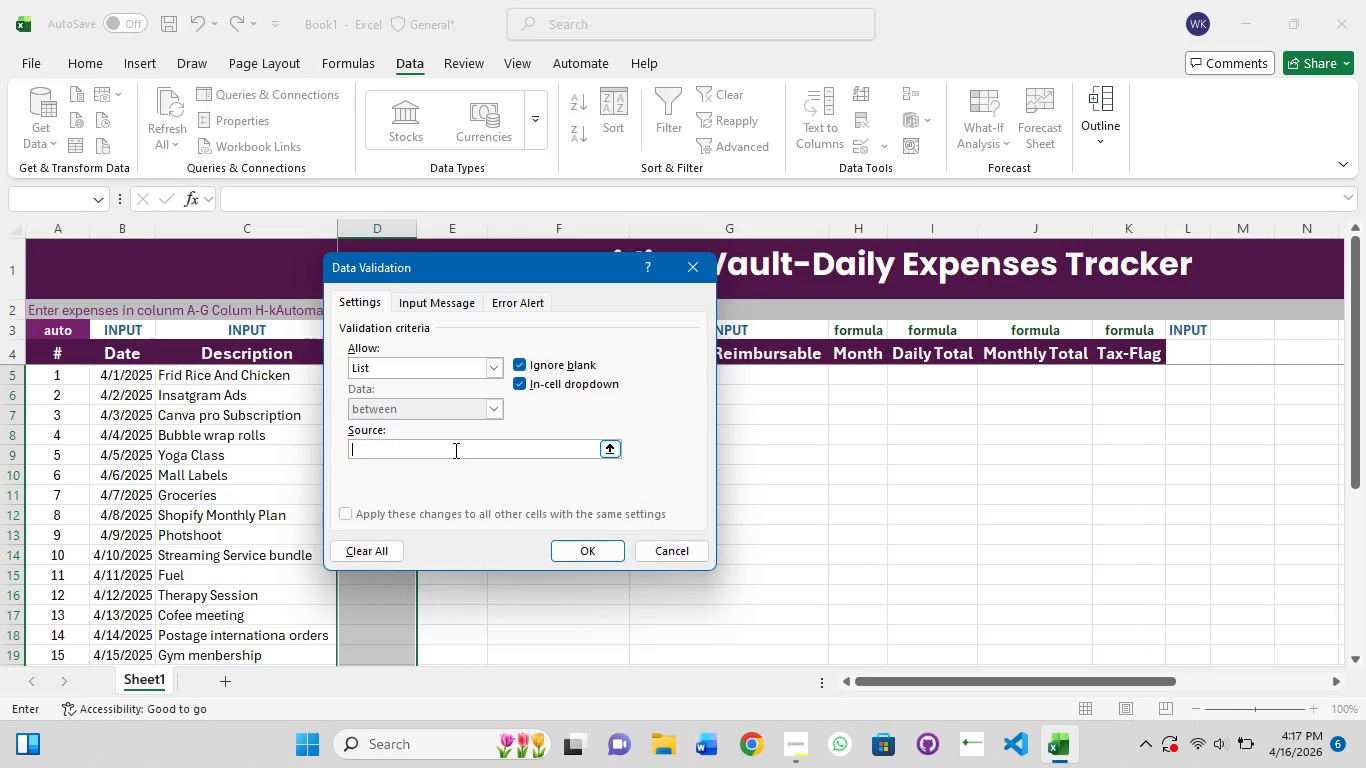 
wait(11.14)
 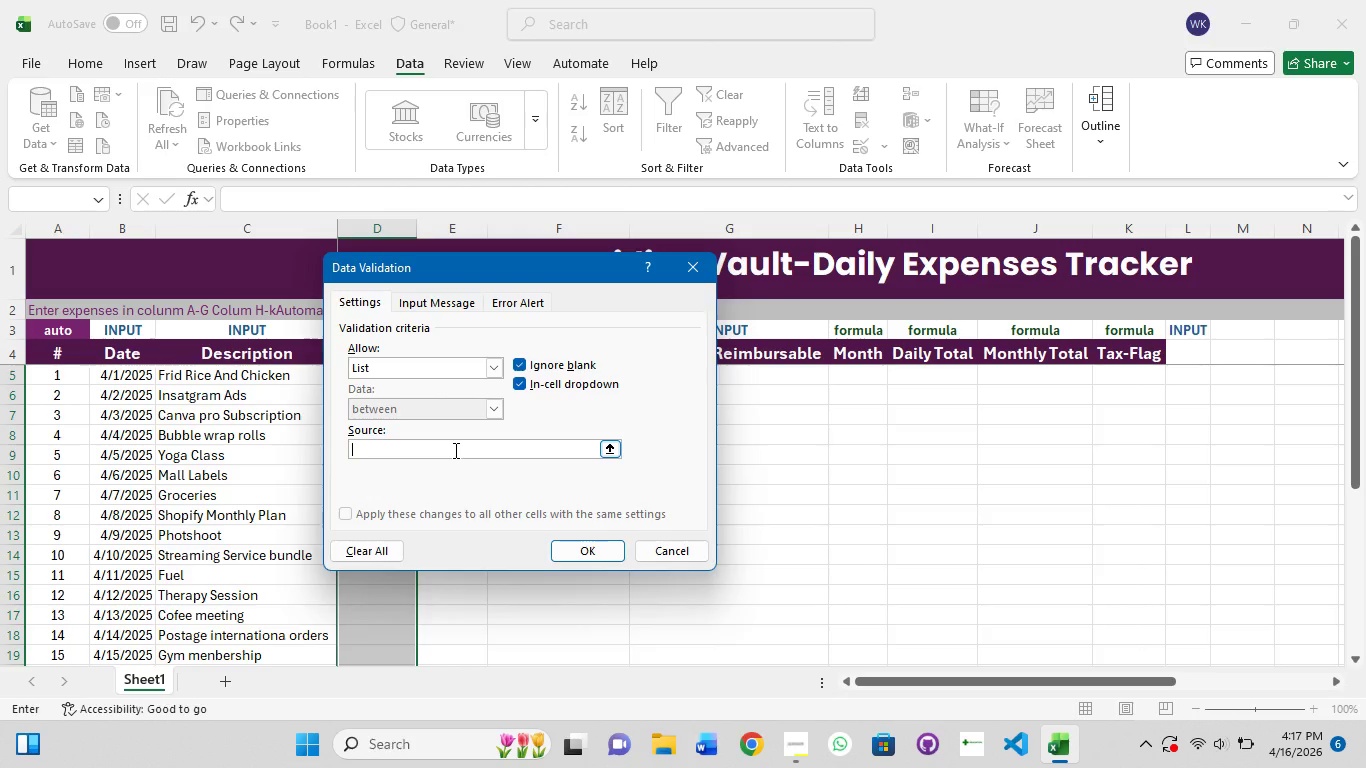 
left_click([394, 450])
 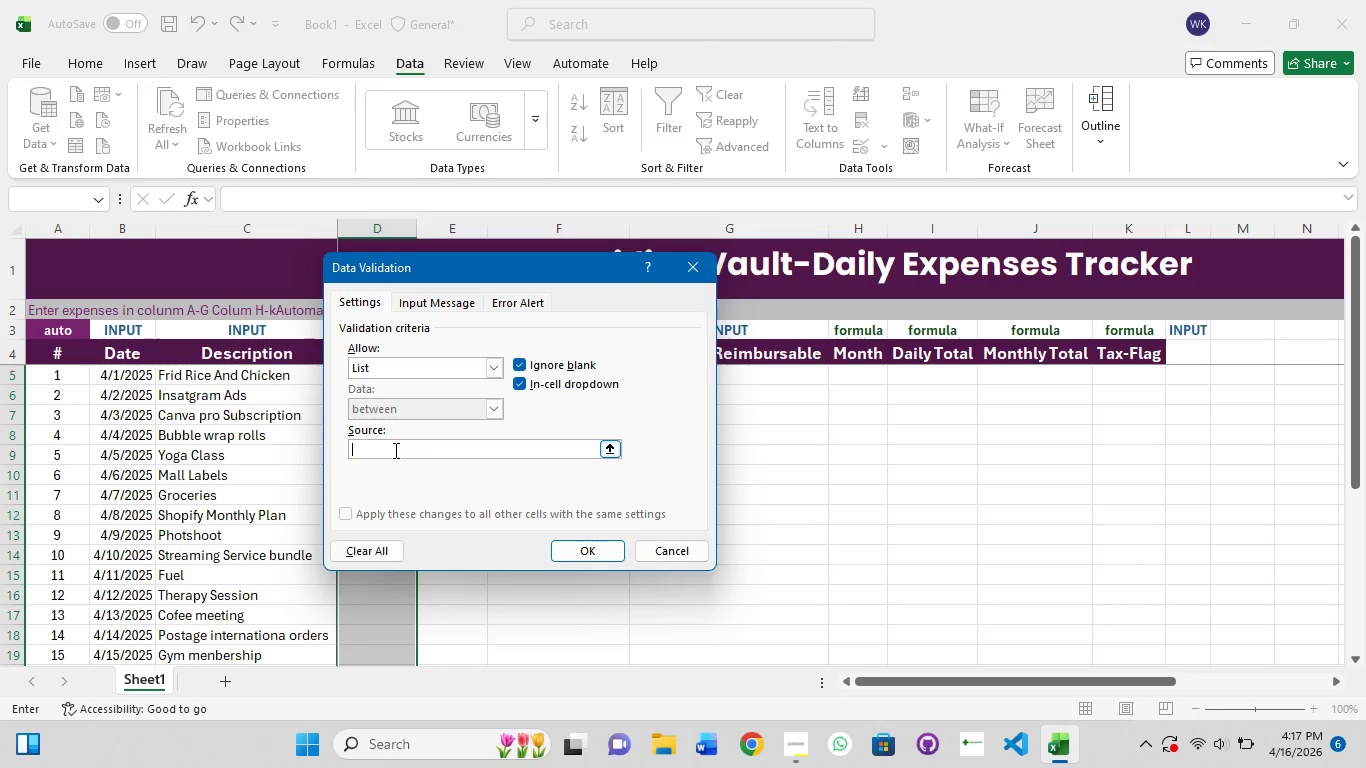 
type(Wellness, Marketing Ads,Office items)
 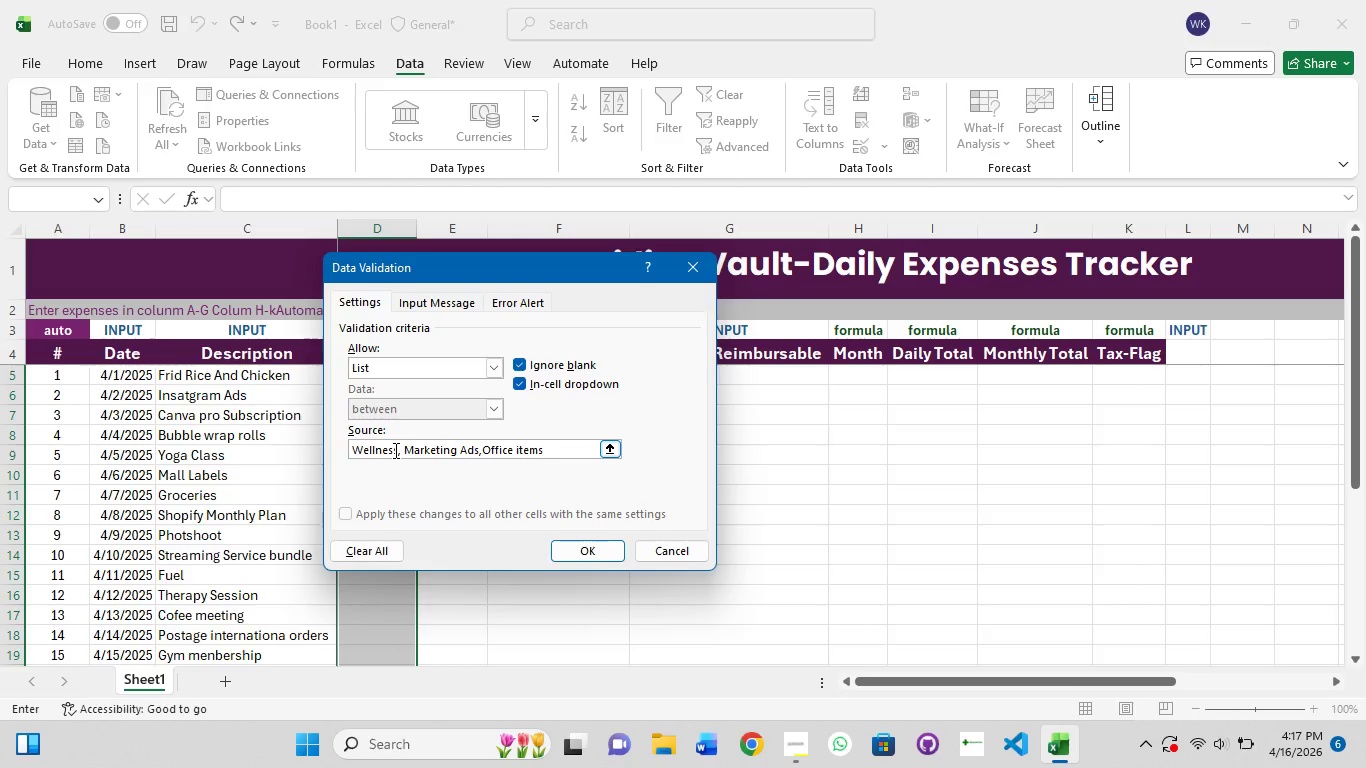 
type(,Accomadation,Entertainment & Networking,Home & PErsonal CAre)
key(Backspace)
key(Backspace)
key(Backspace)
type(are)
 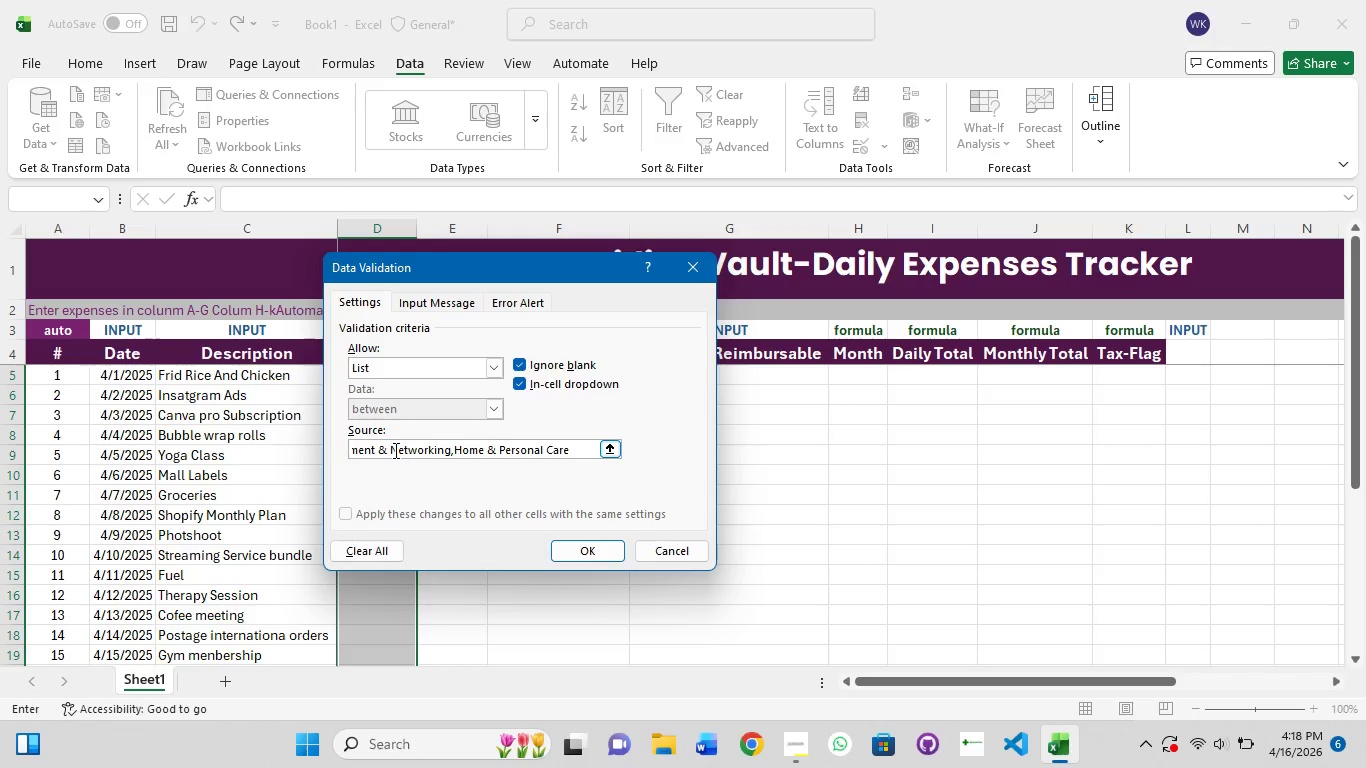 
 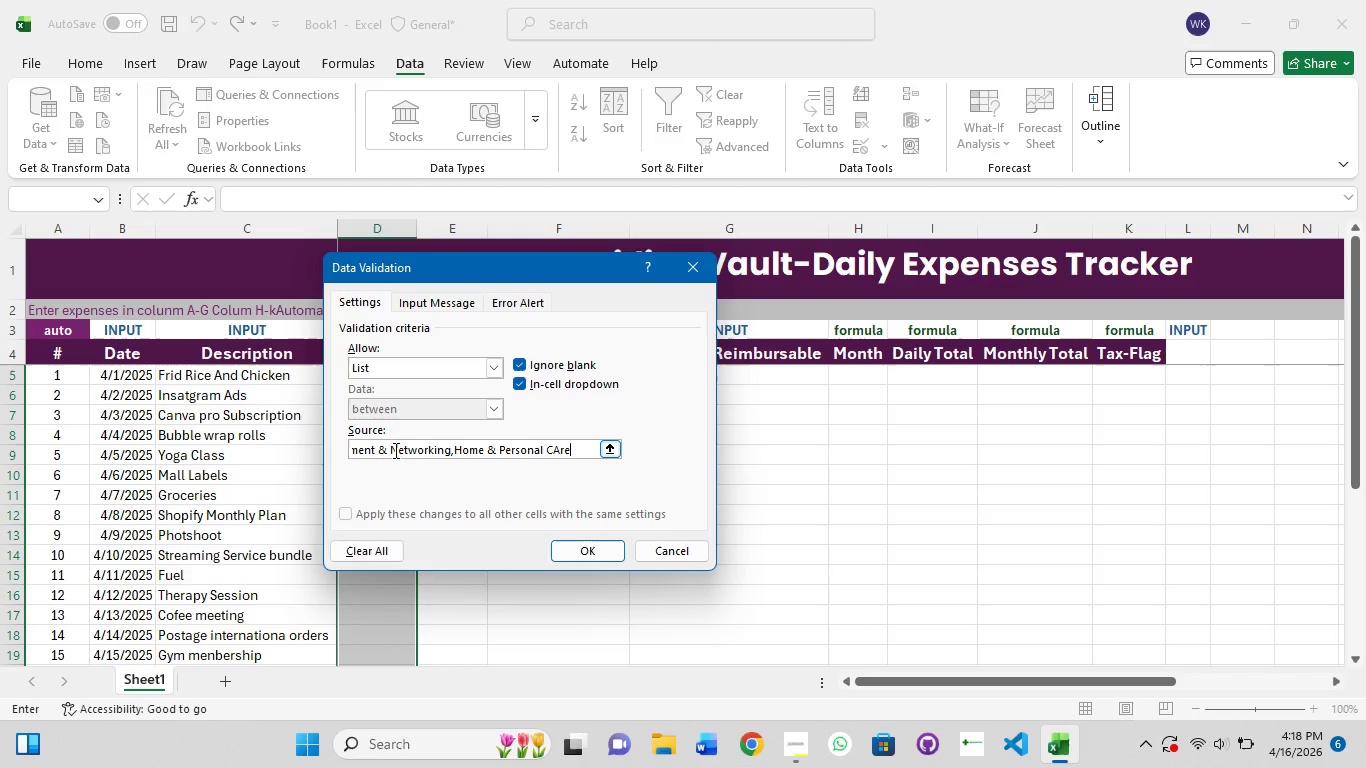 
hold_key(key=NumLock, duration=0.31)
 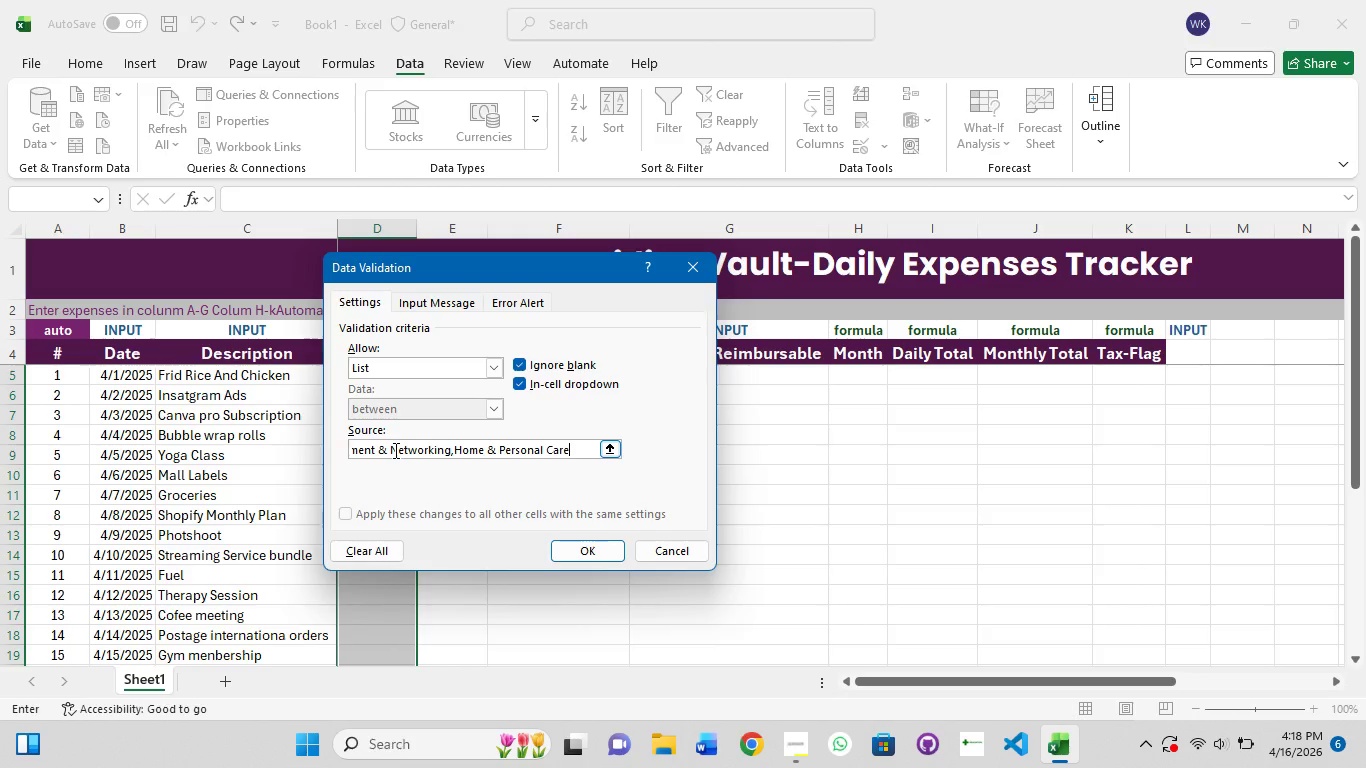 
wait(9.52)
 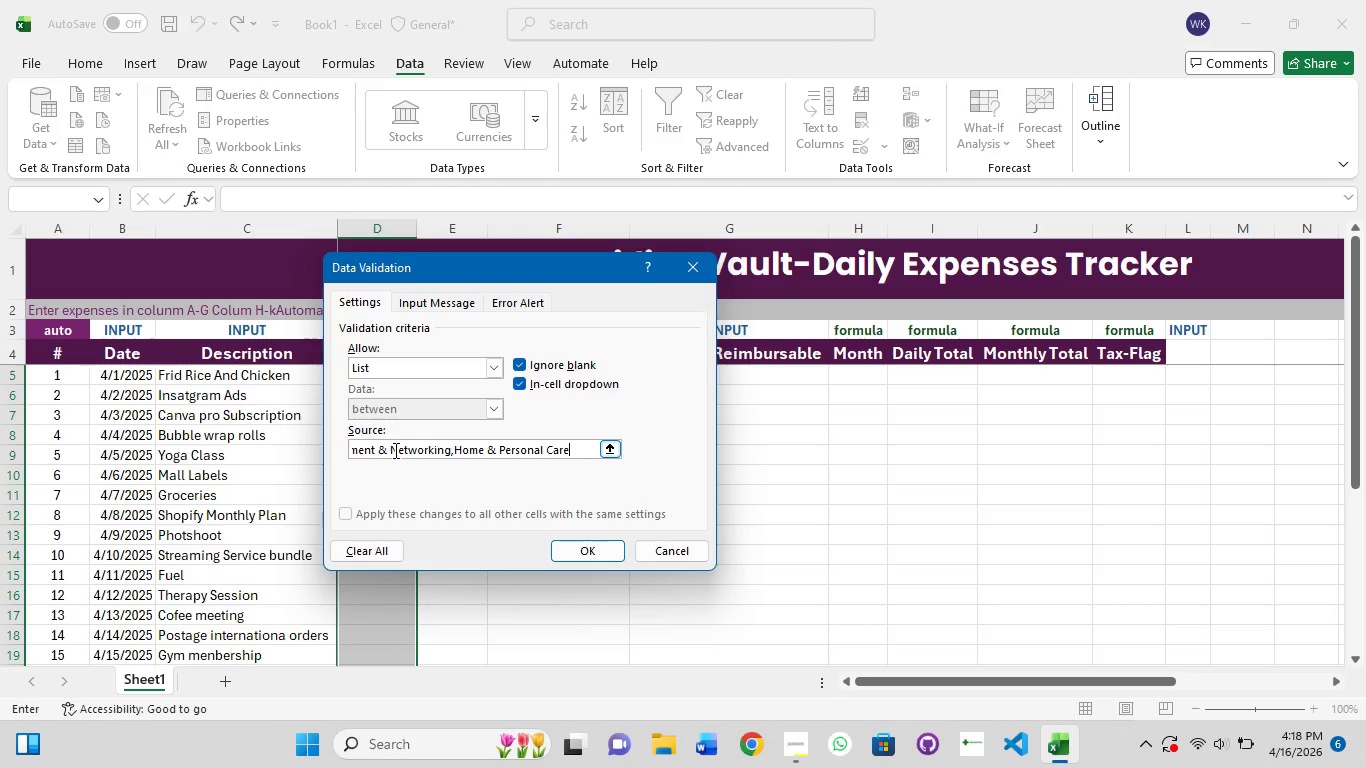 
type(,Food &Dinn)
key(Backspace)
key(Backspace)
key(Backspace)
key(Backspace)
type( Dinning,Logistics/Fuel,)
 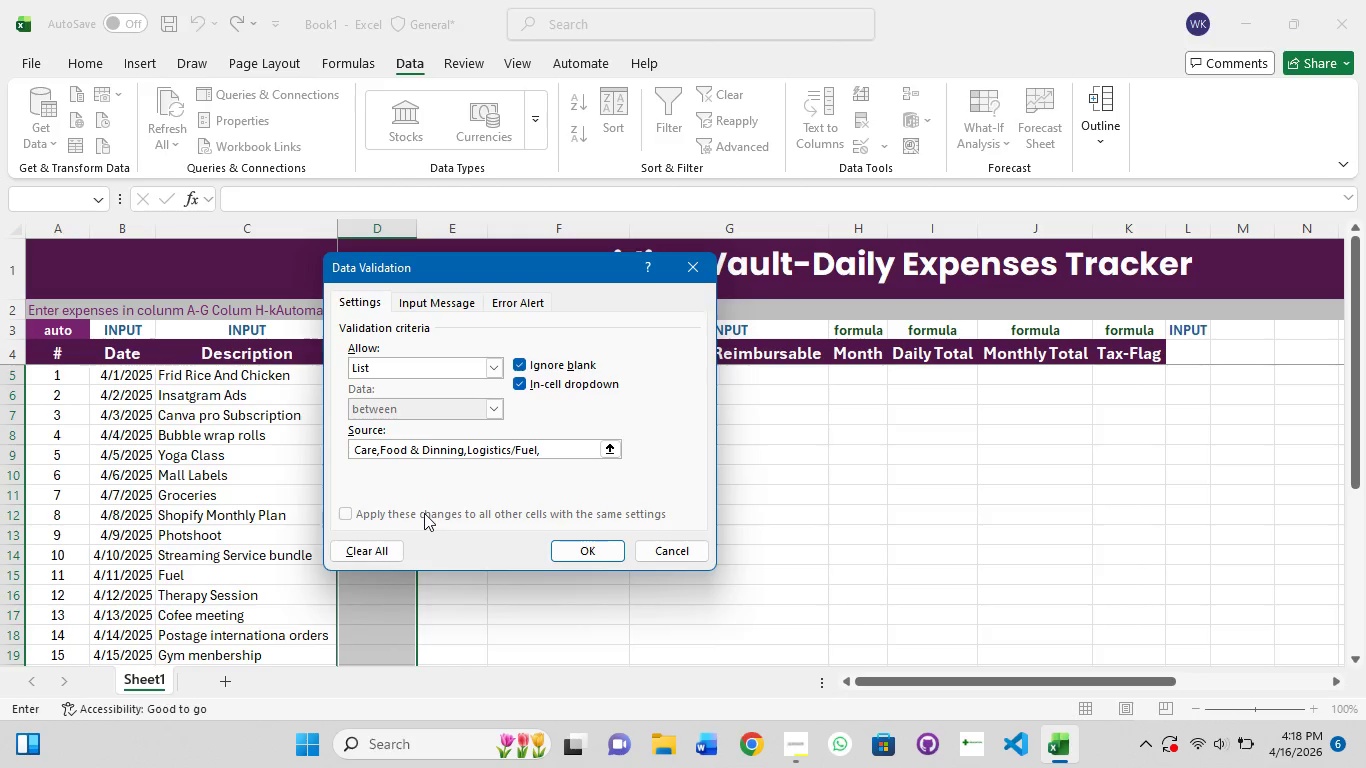 
hold_key(key=ShiftRight, duration=0.81)
 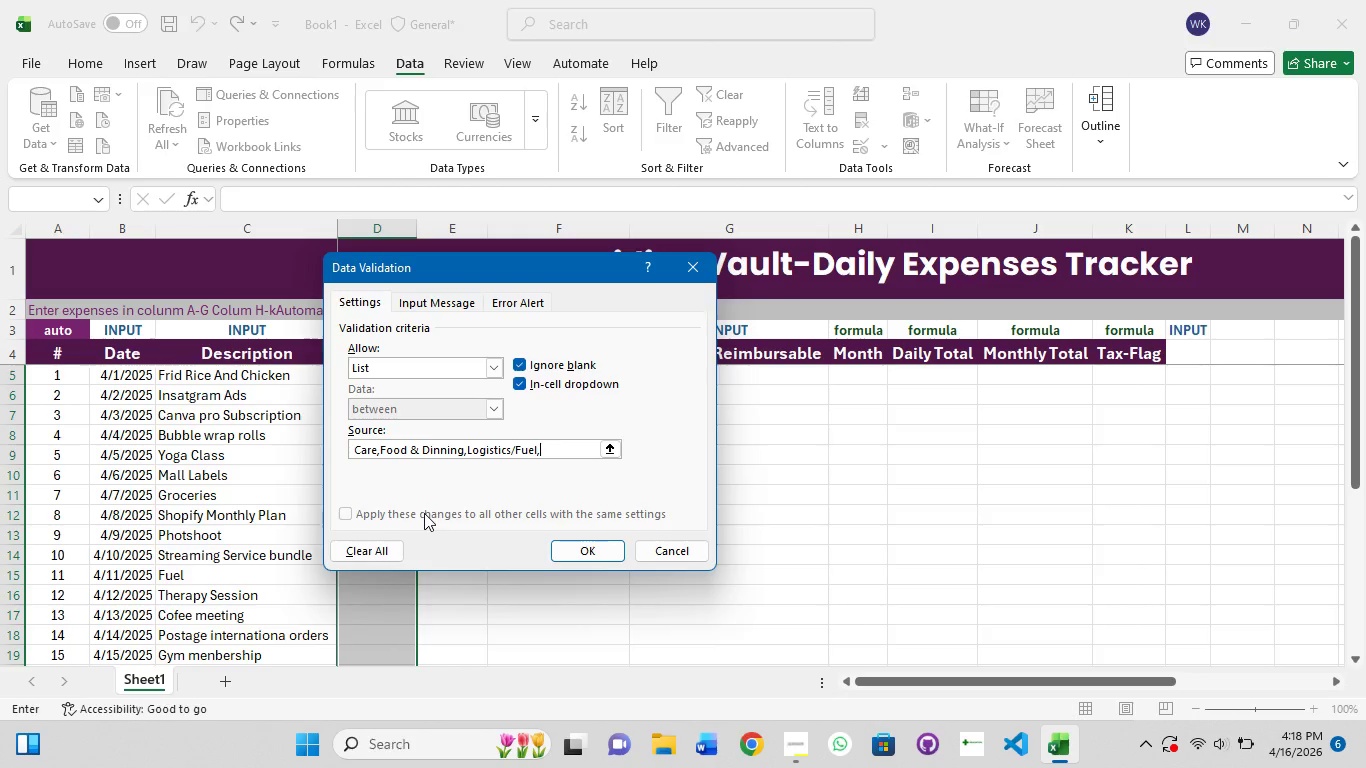 
type(Subscription,)
 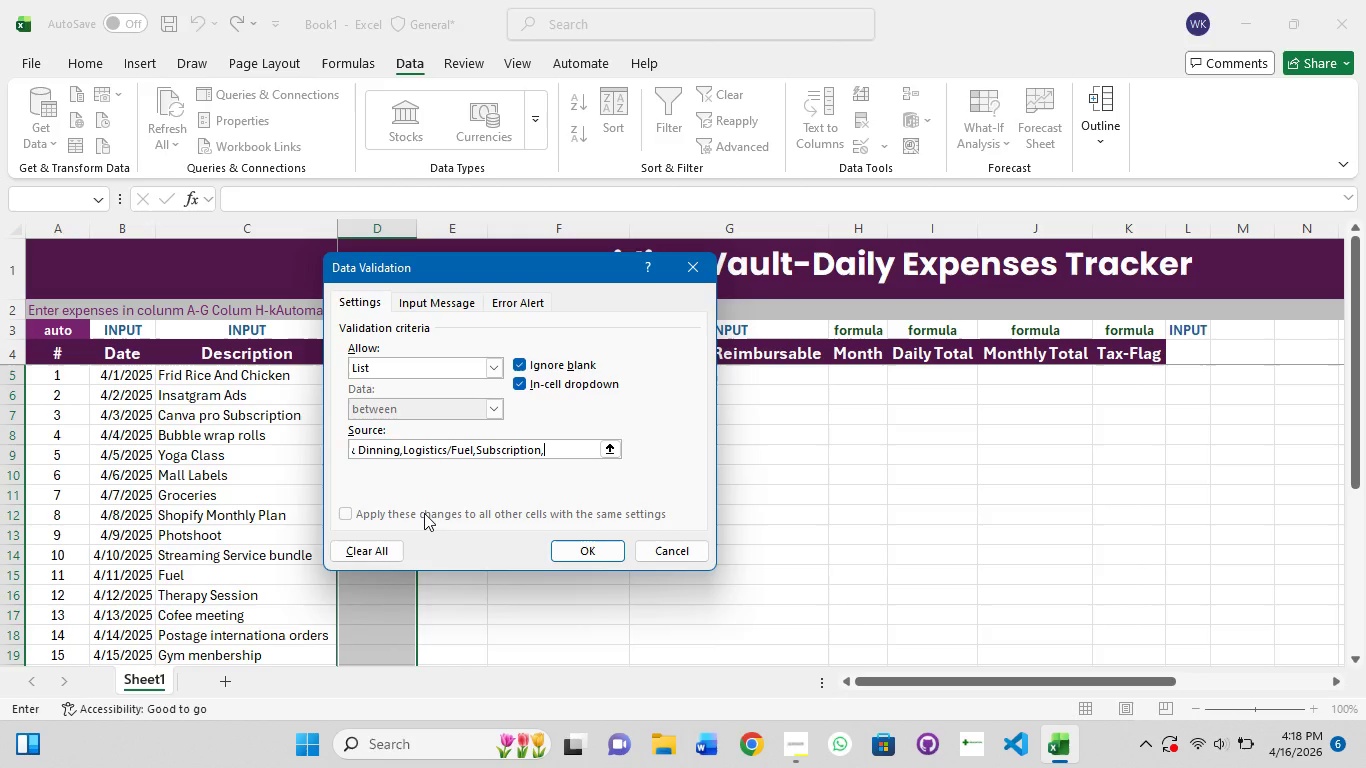 
type(Studion)
key(Backspace)
type( Supplies)
 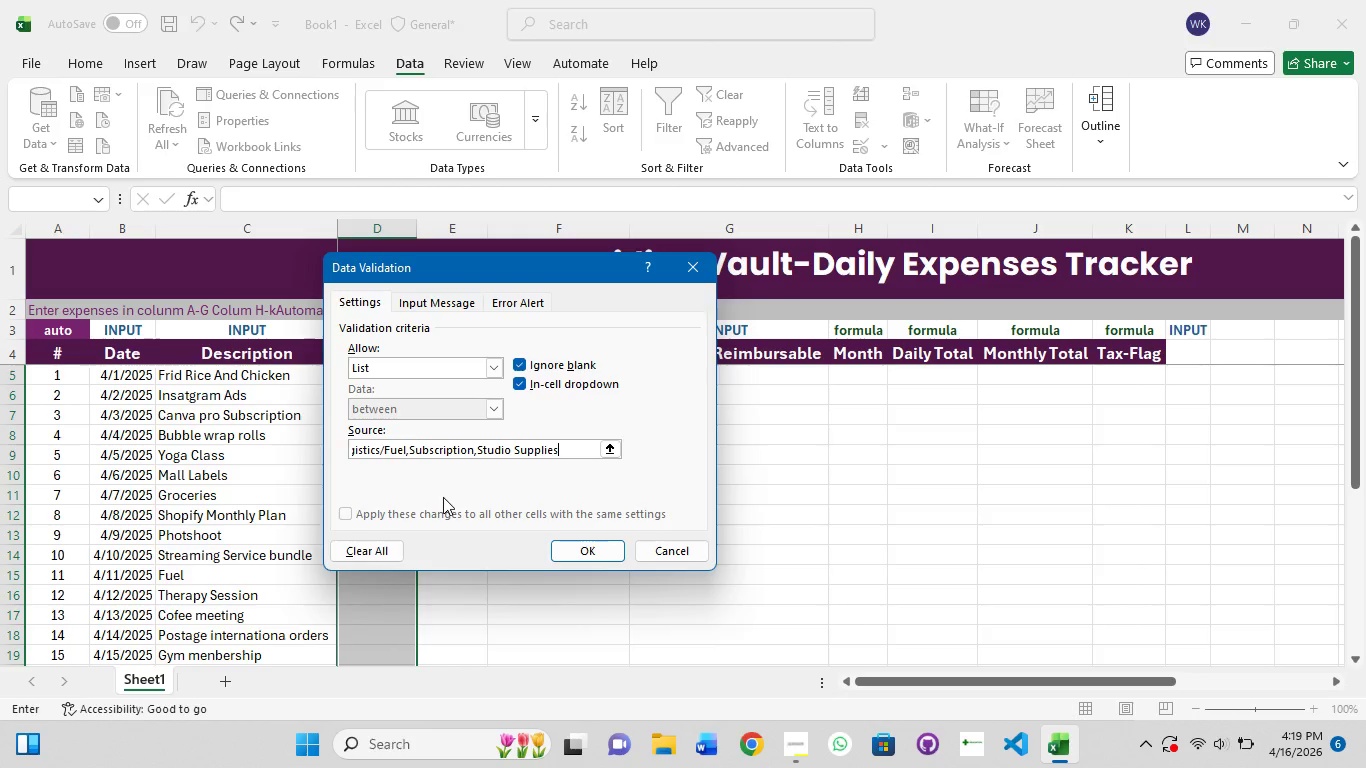 
left_click([594, 557])
 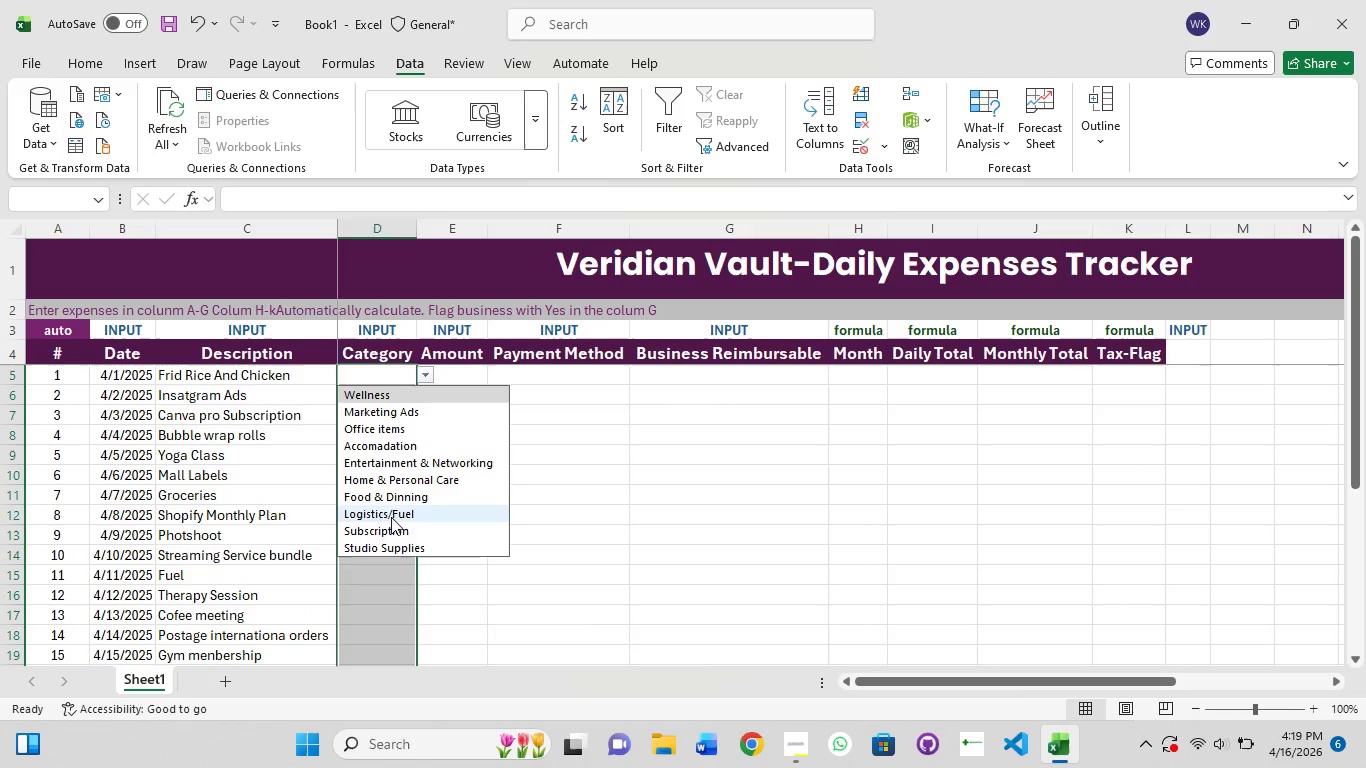 
scroll: coordinate [394, 518], scroll_direction: down, amount: 2.0
 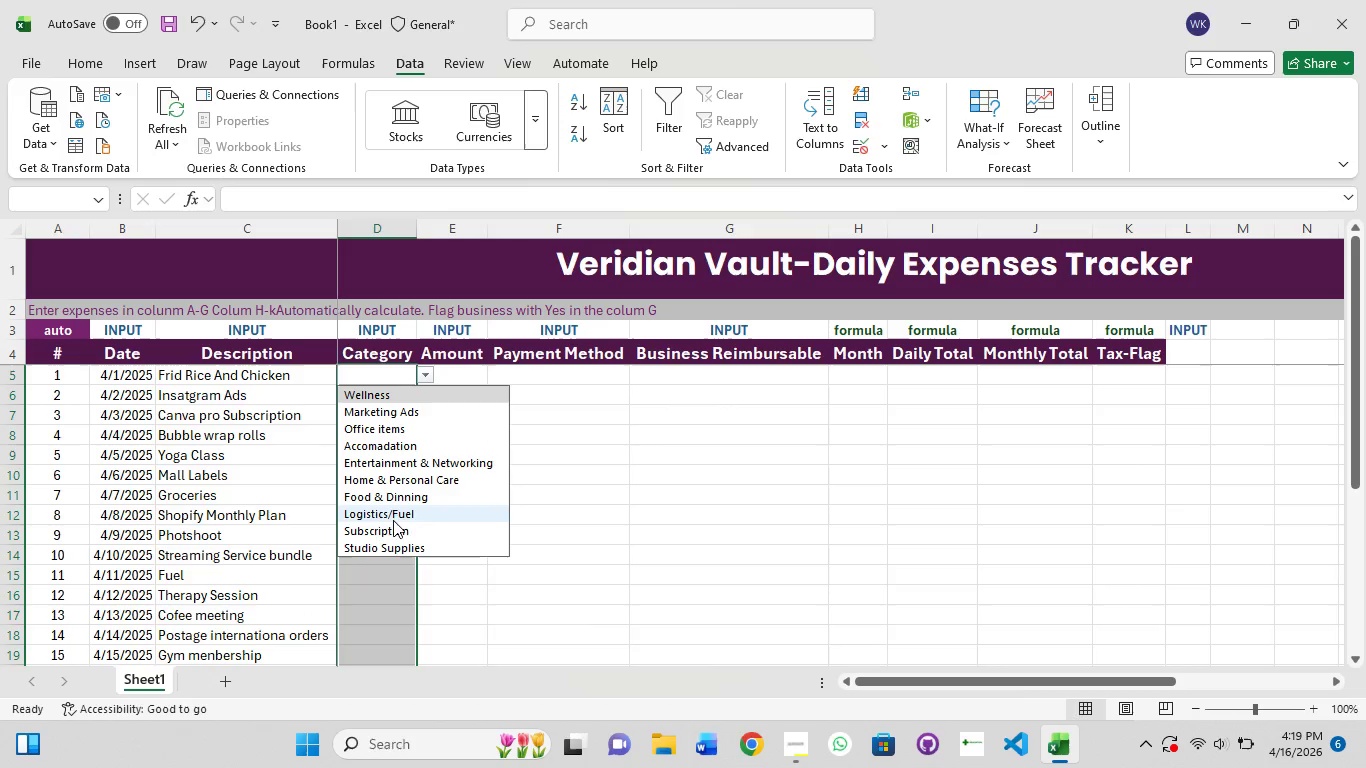 
scroll: coordinate [395, 521], scroll_direction: up, amount: 1.0
 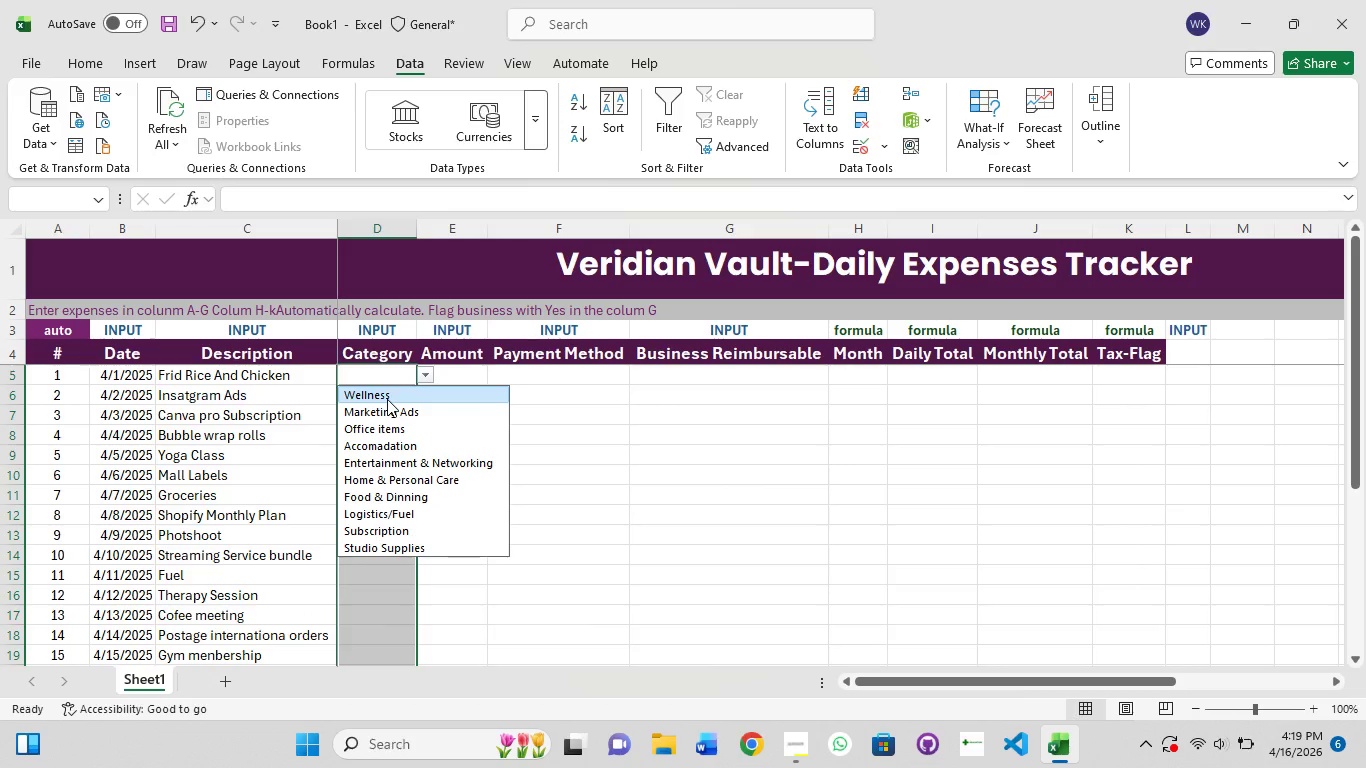 
wait(9.95)
 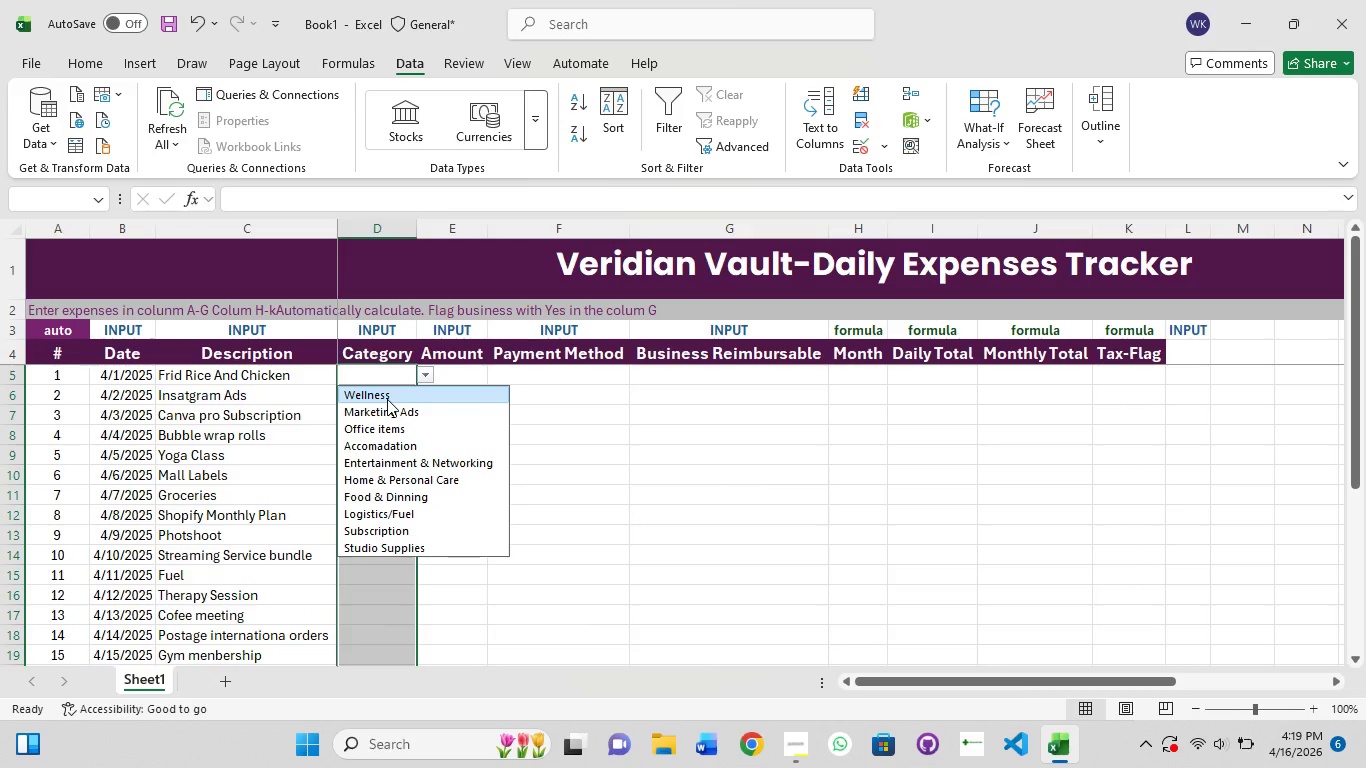 
left_click([393, 504])
 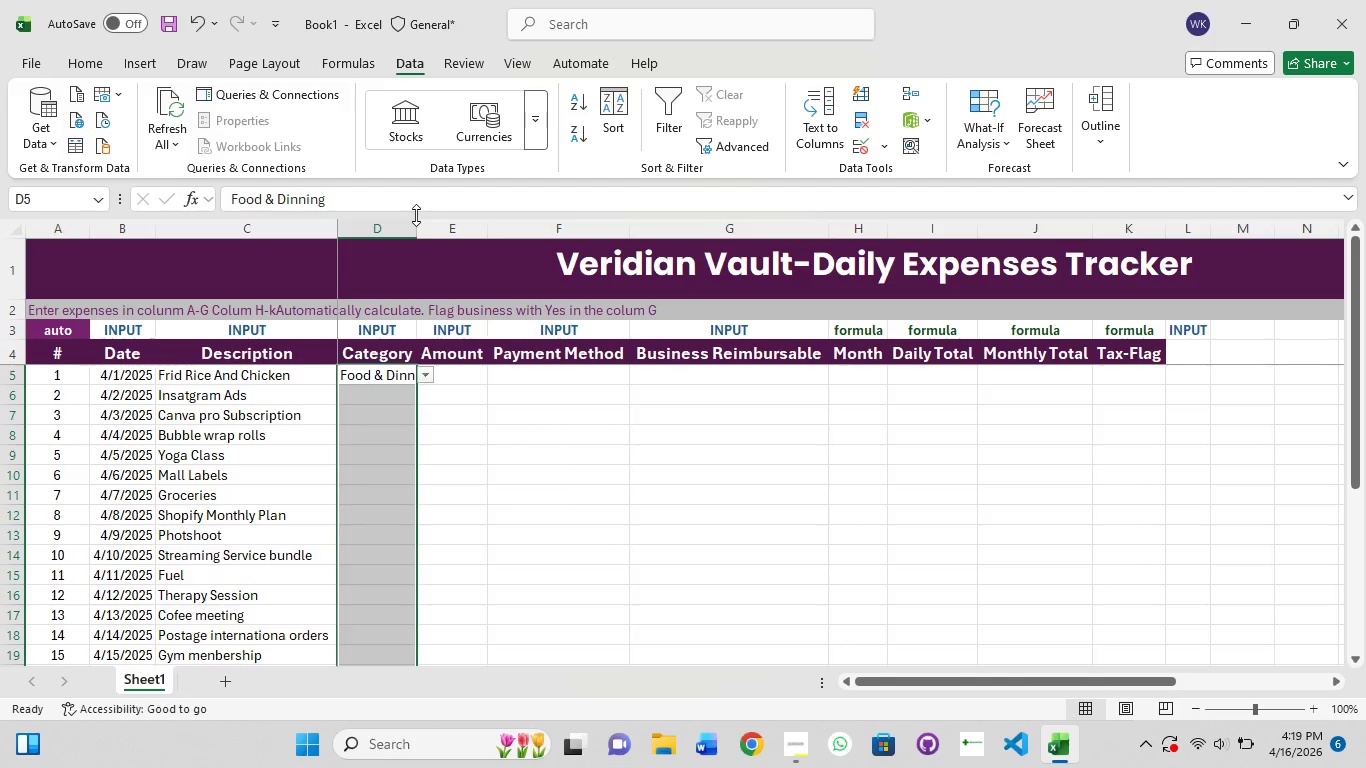 
double_click([416, 219])
 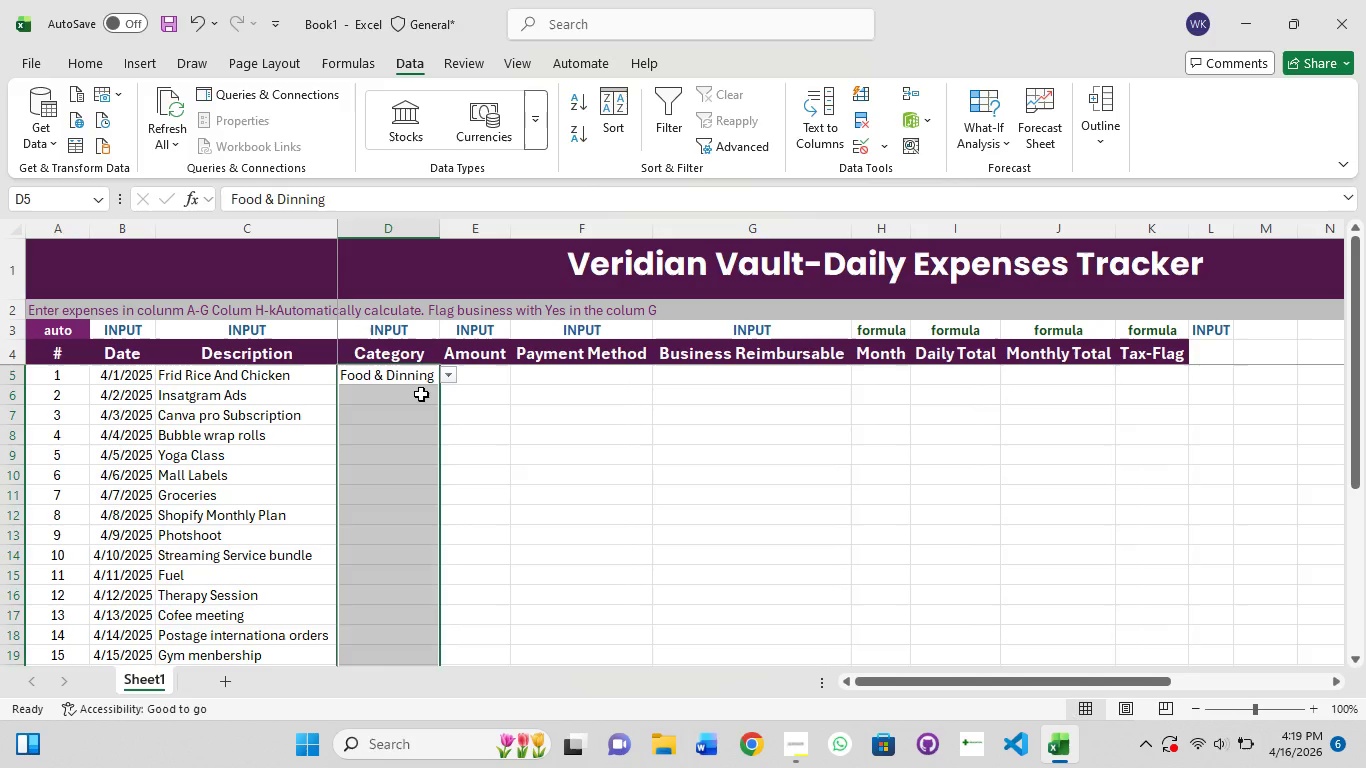 
left_click([421, 394])
 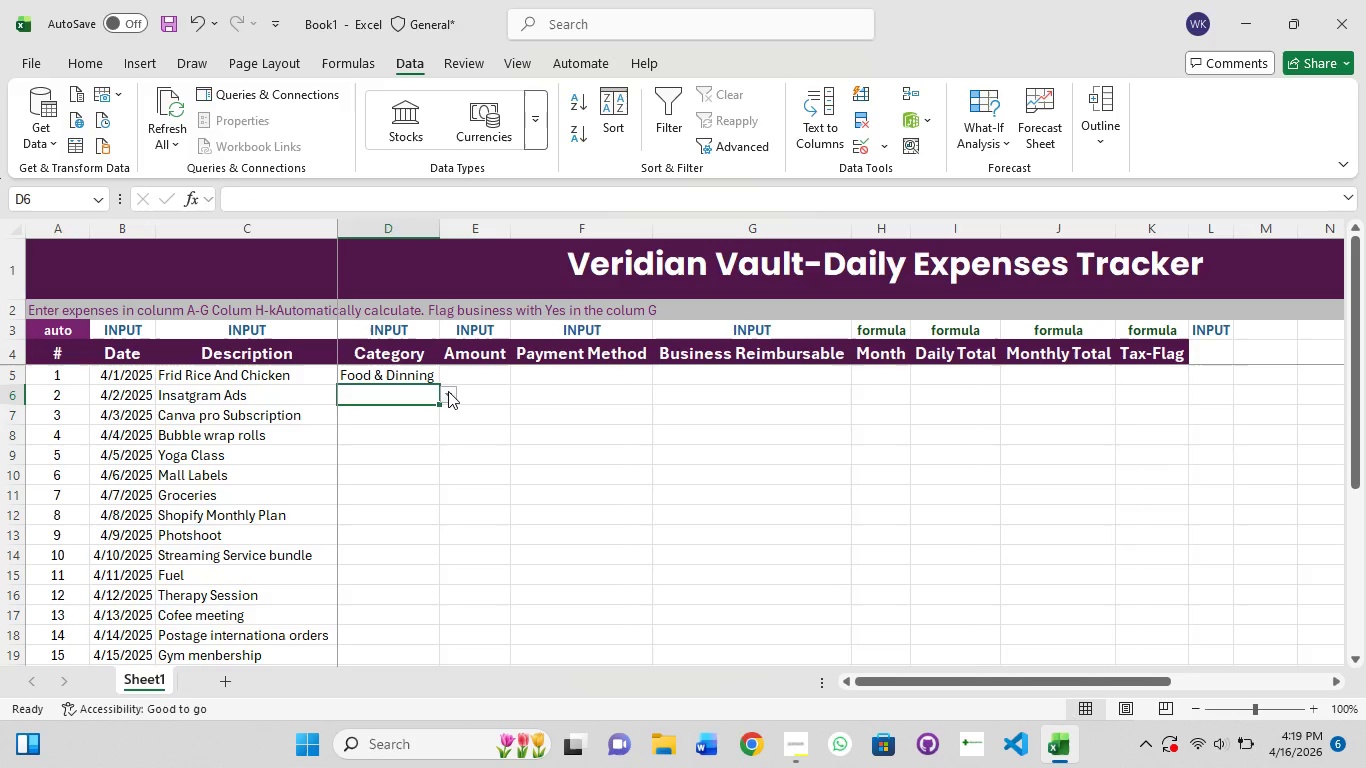 
left_click([448, 388])
 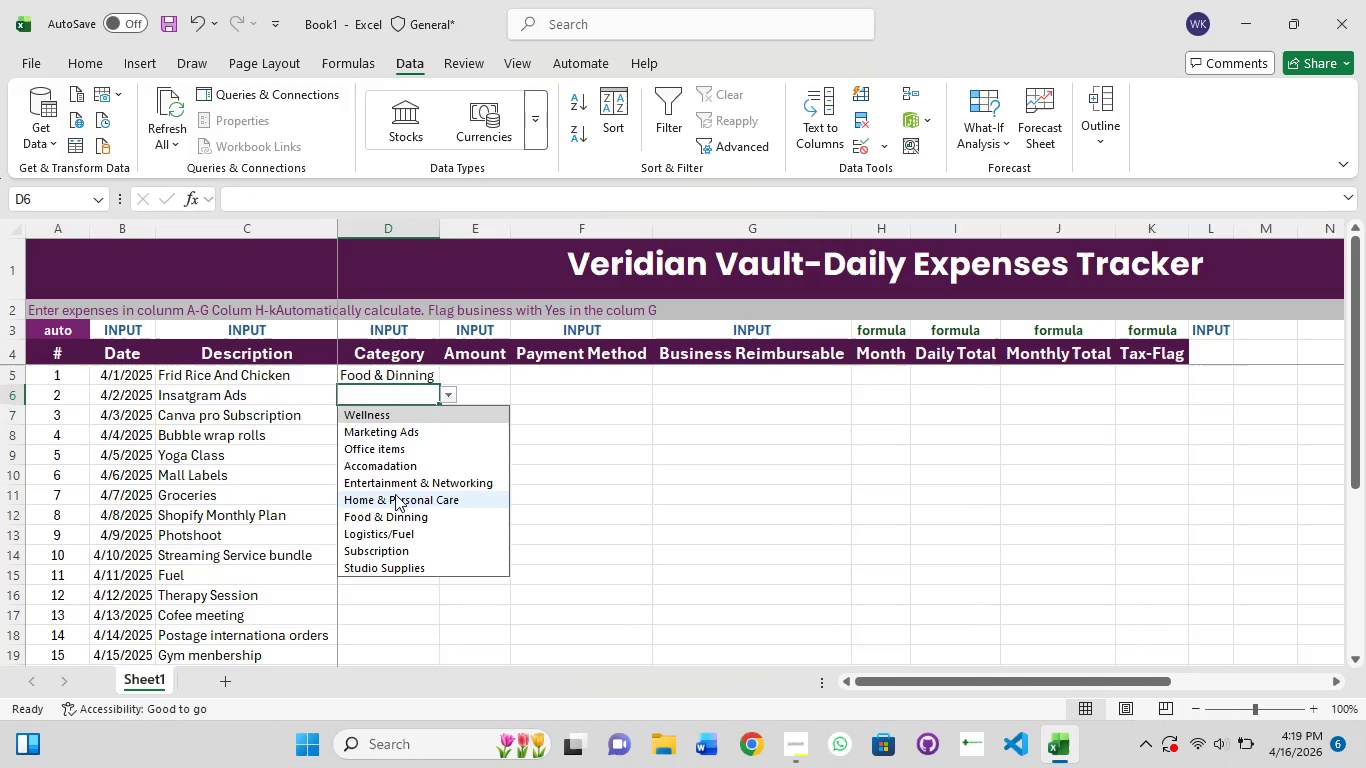 
left_click([397, 555])
 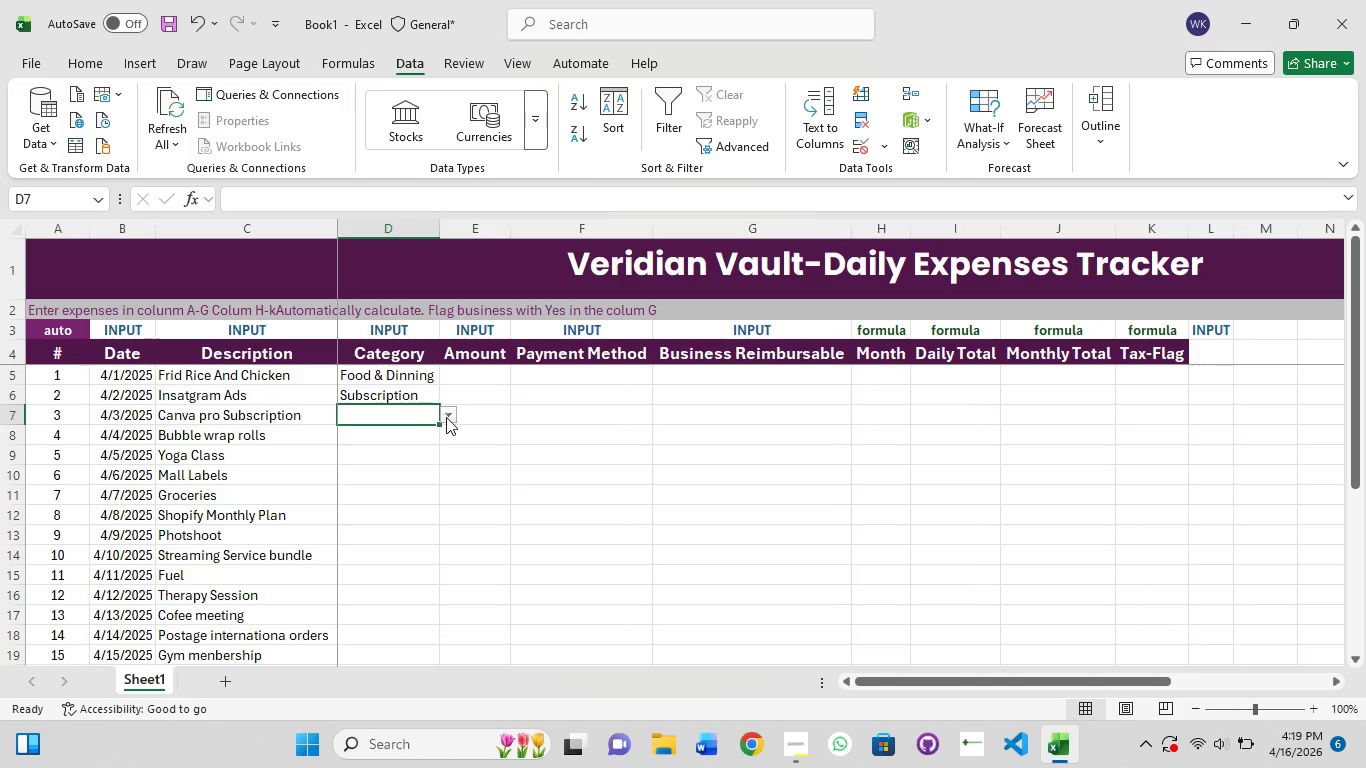 
left_click([446, 417])
 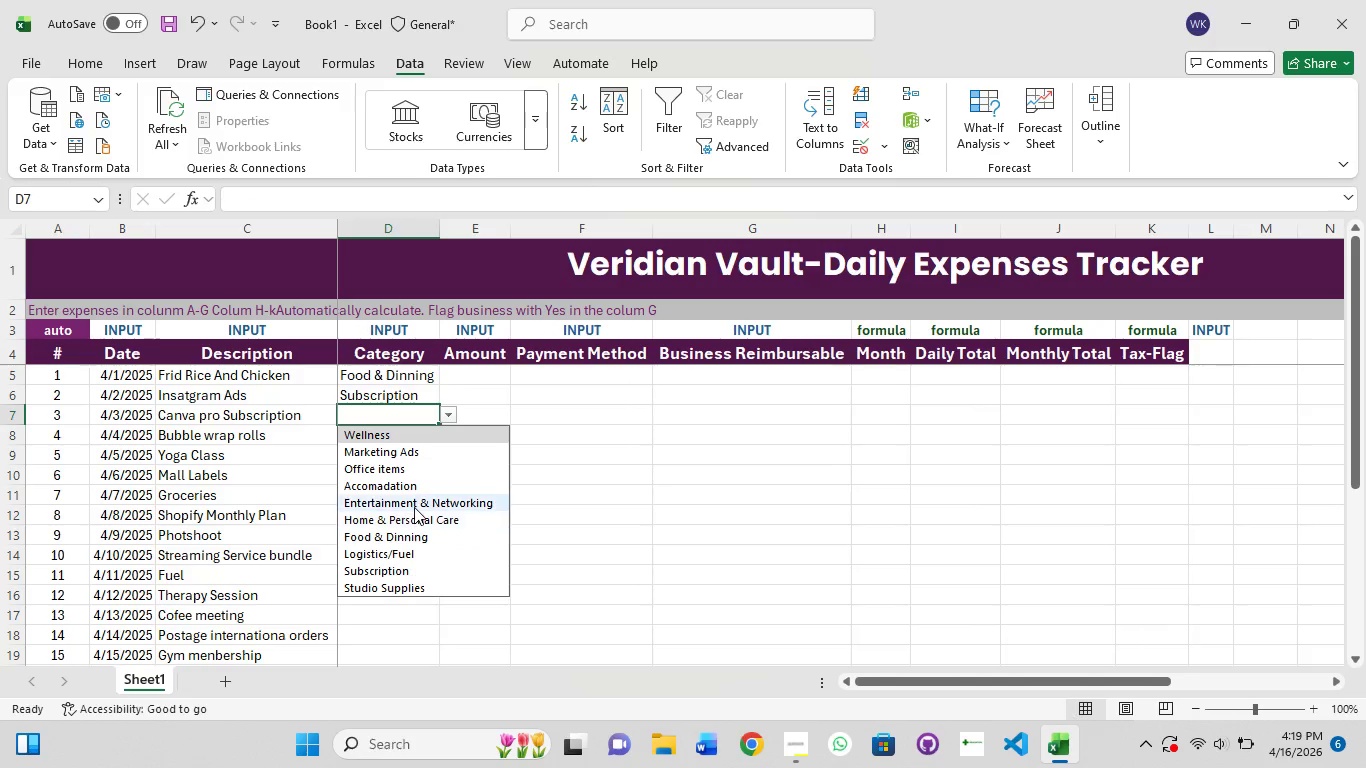 
left_click([419, 571])
 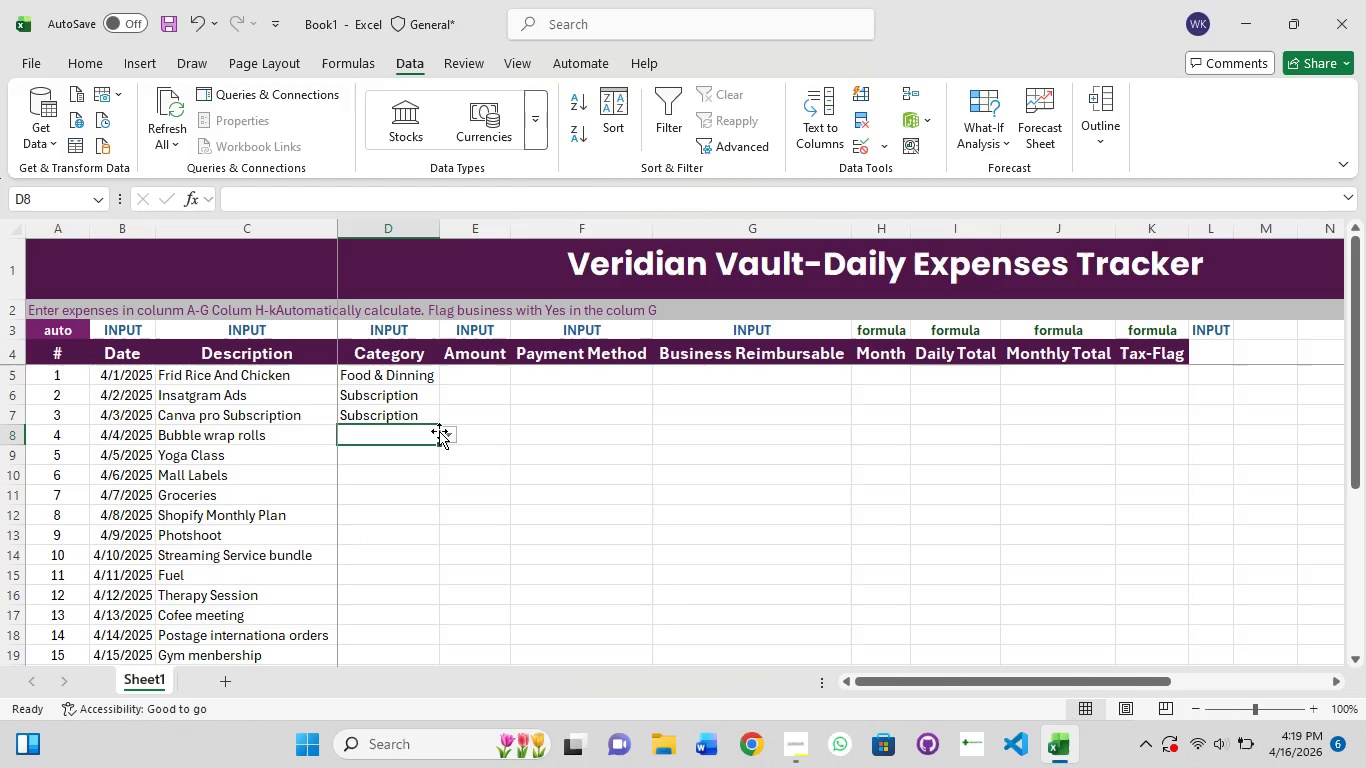 
left_click([447, 435])
 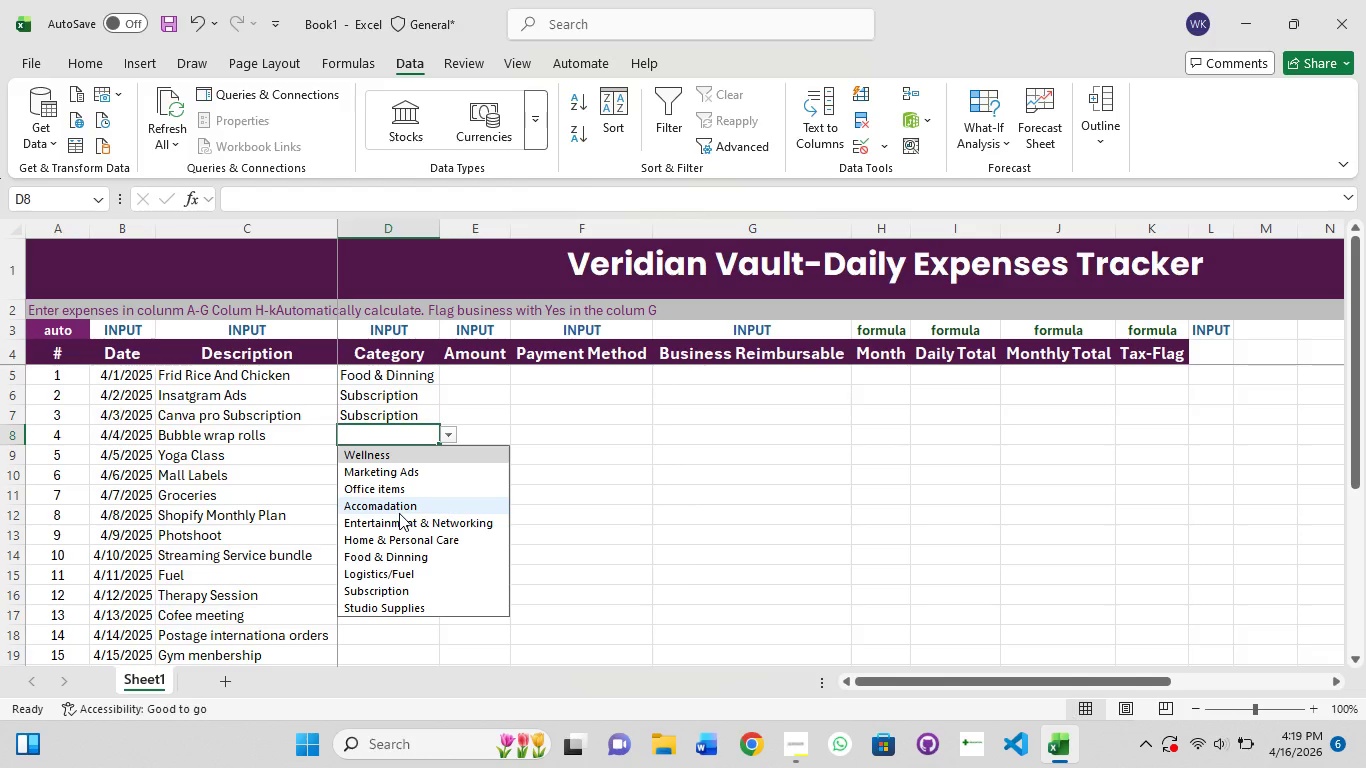 
left_click([390, 485])
 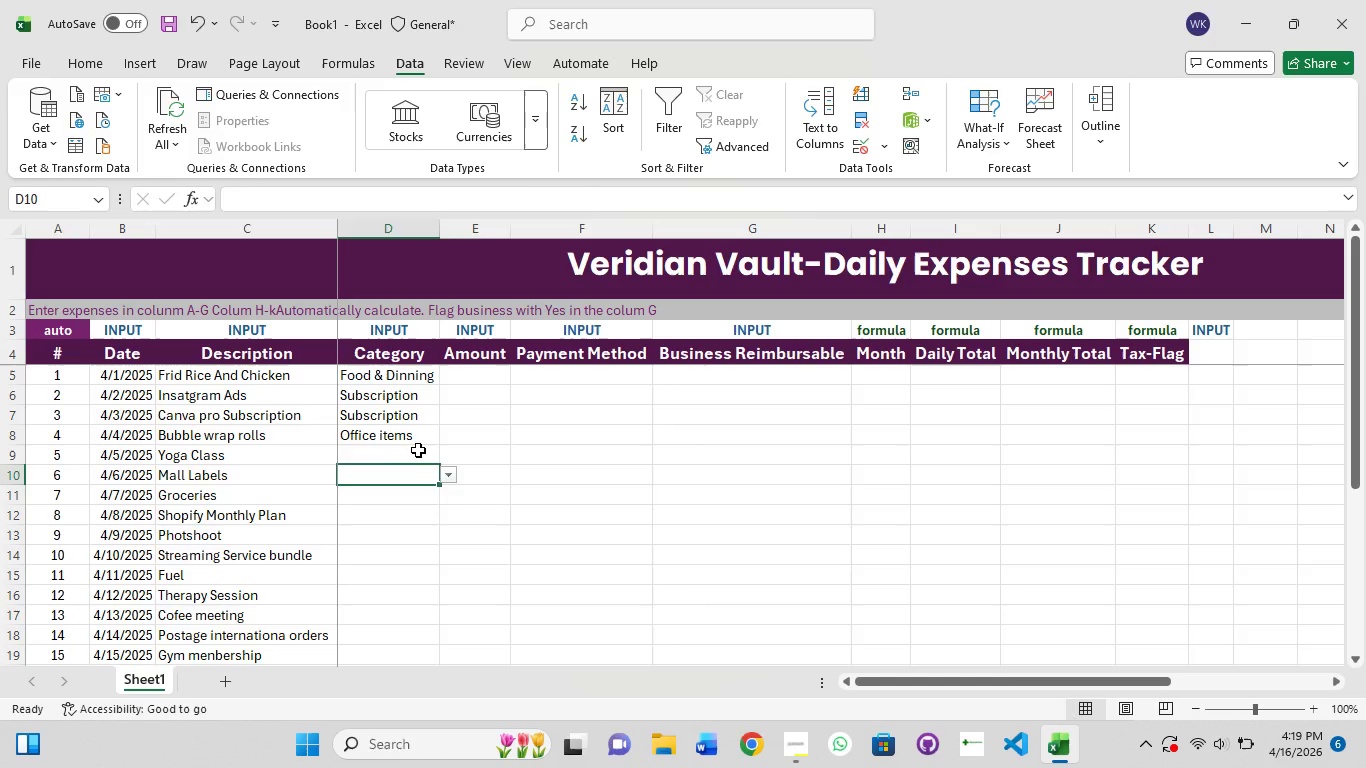 
left_click([420, 449])
 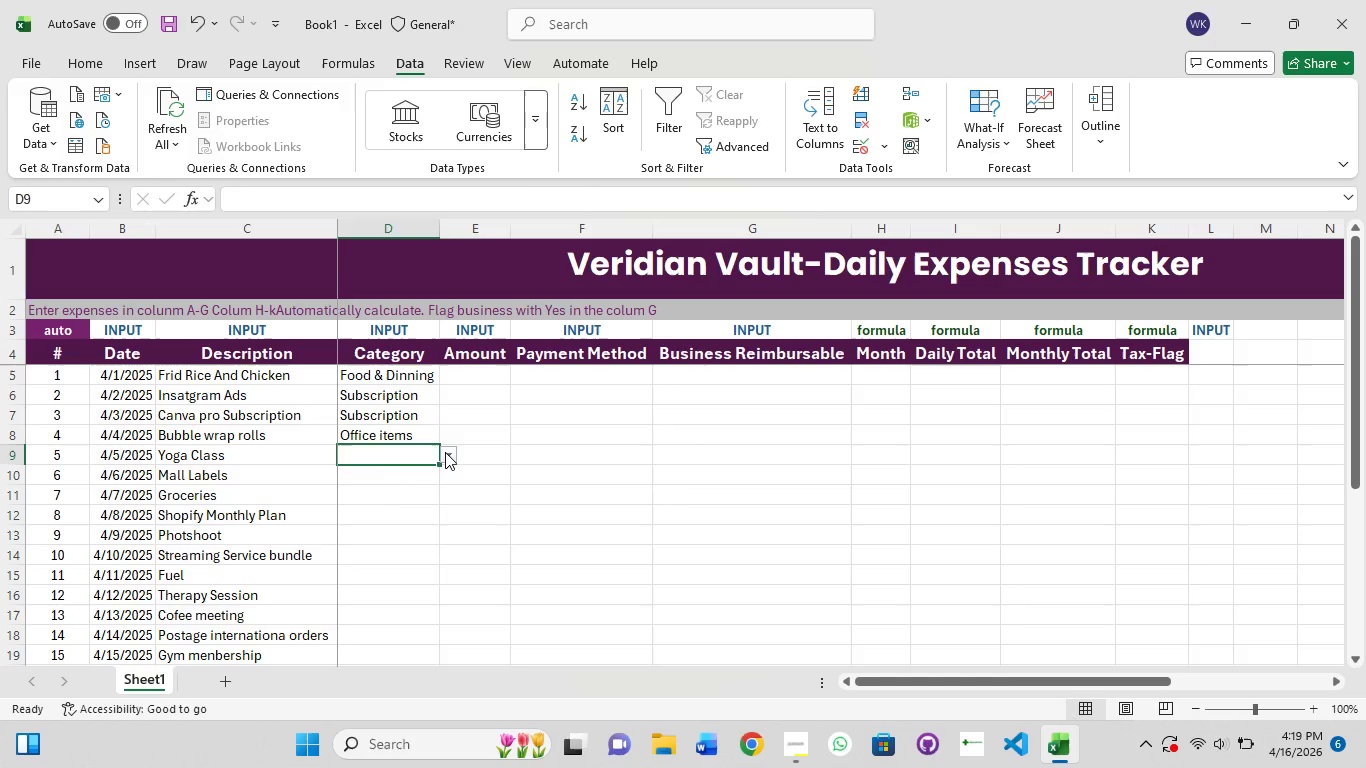 
left_click([446, 453])
 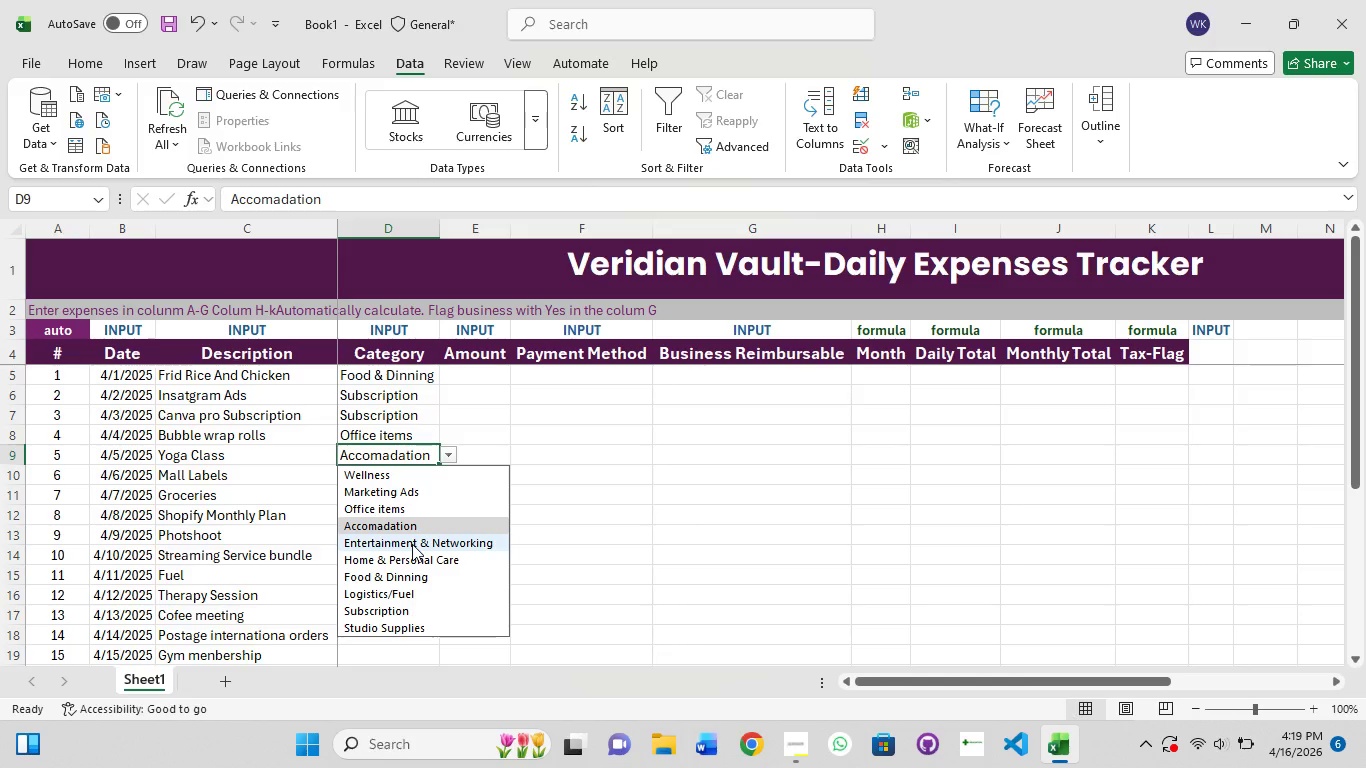 
wait(6.55)
 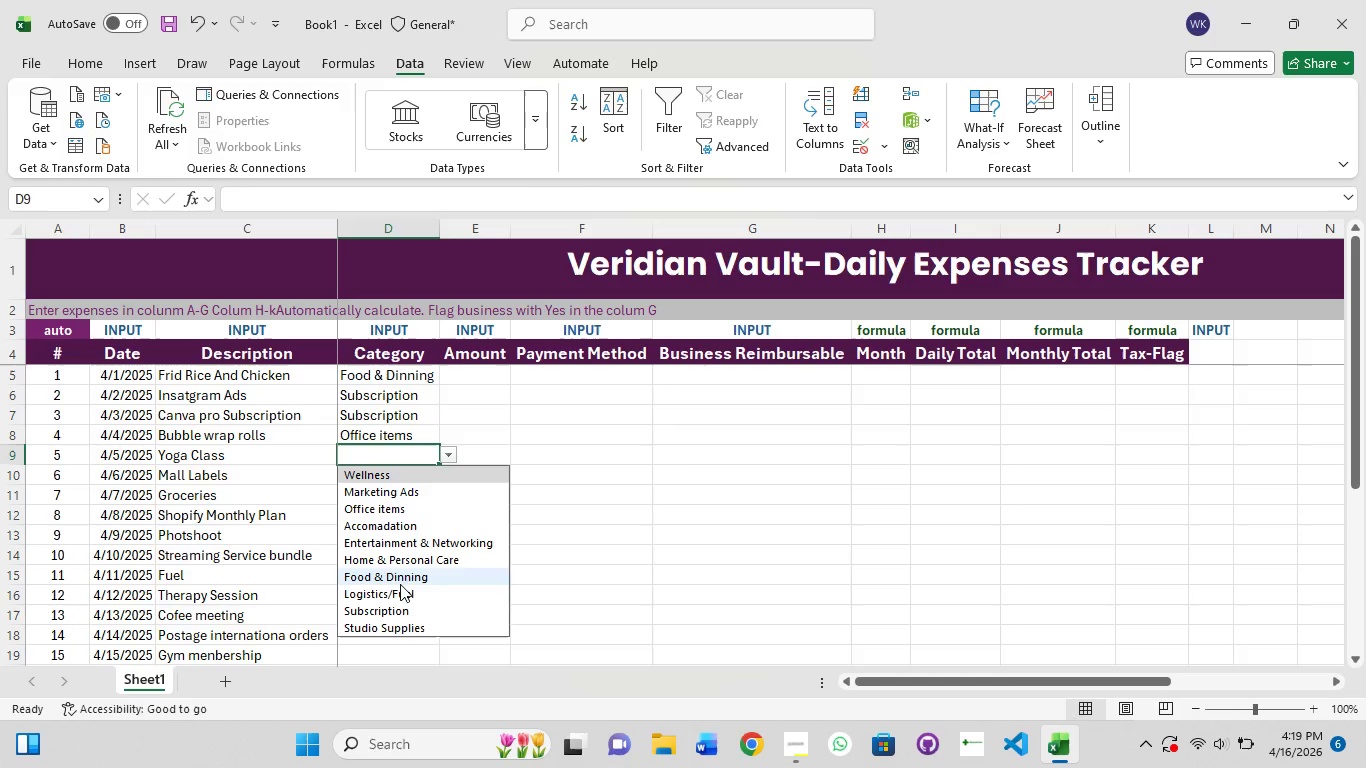 
left_click([389, 479])
 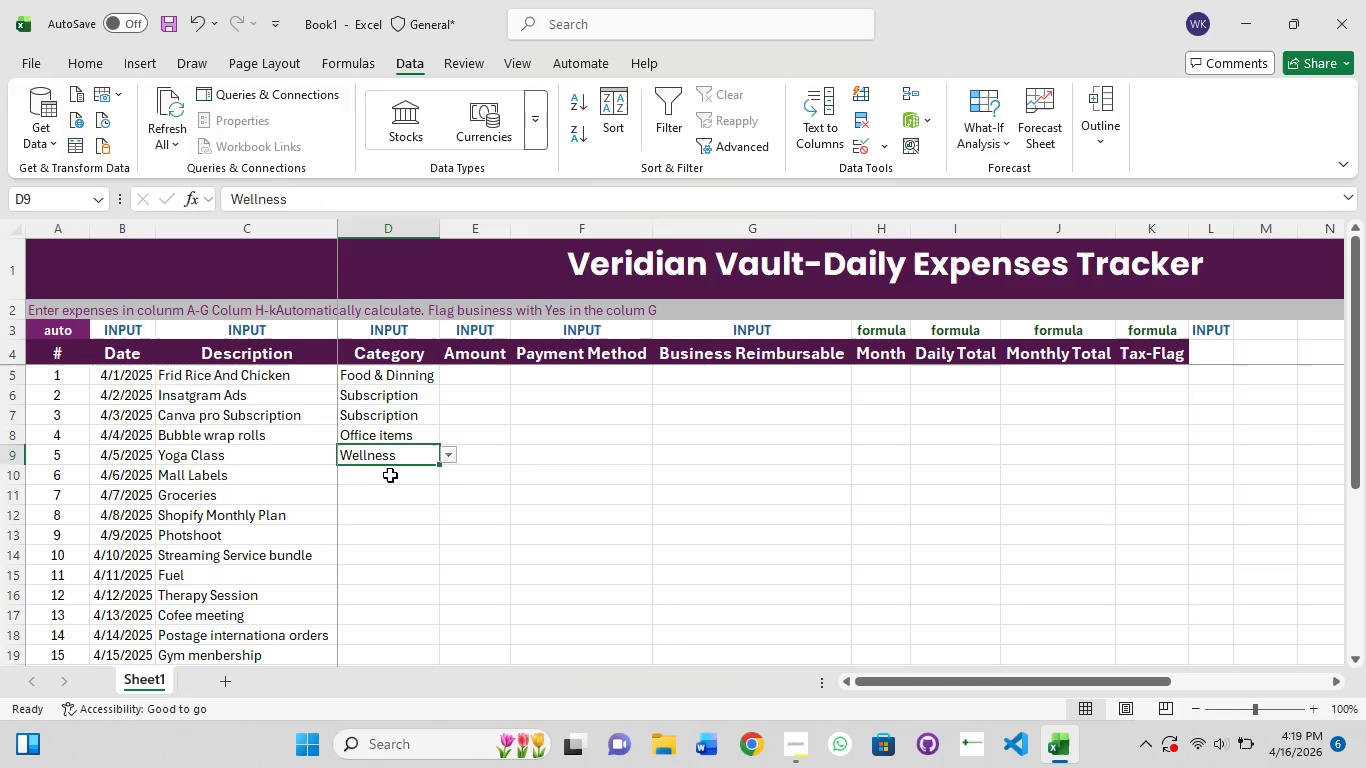 
left_click([390, 475])
 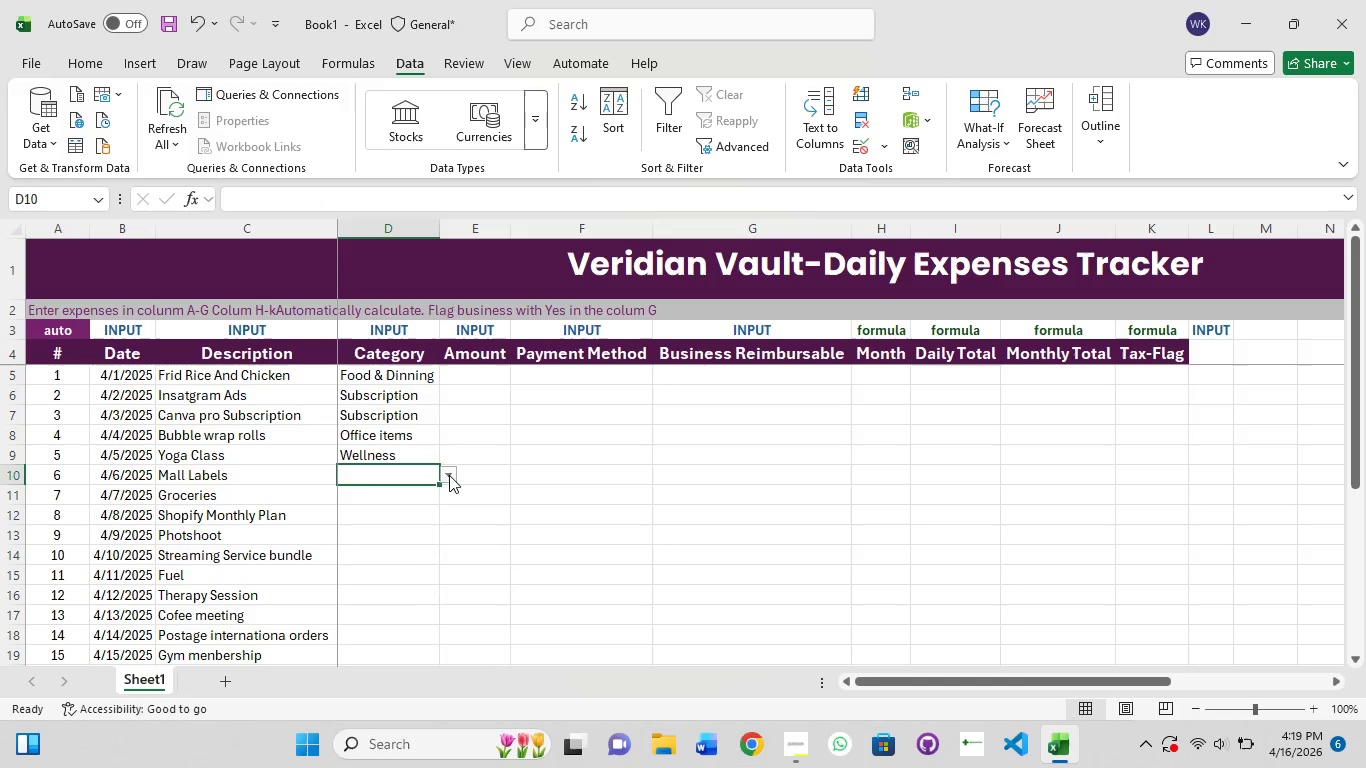 
left_click([449, 475])
 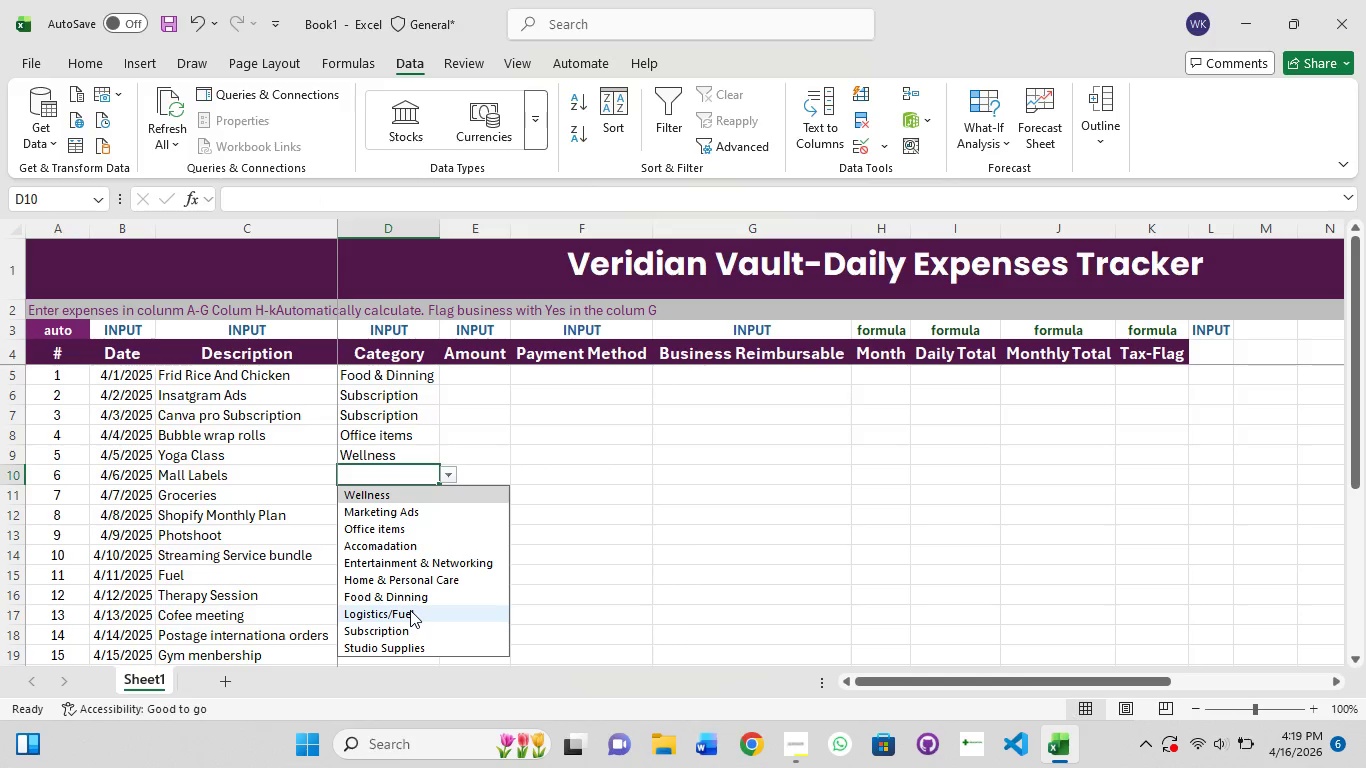 
wait(7.84)
 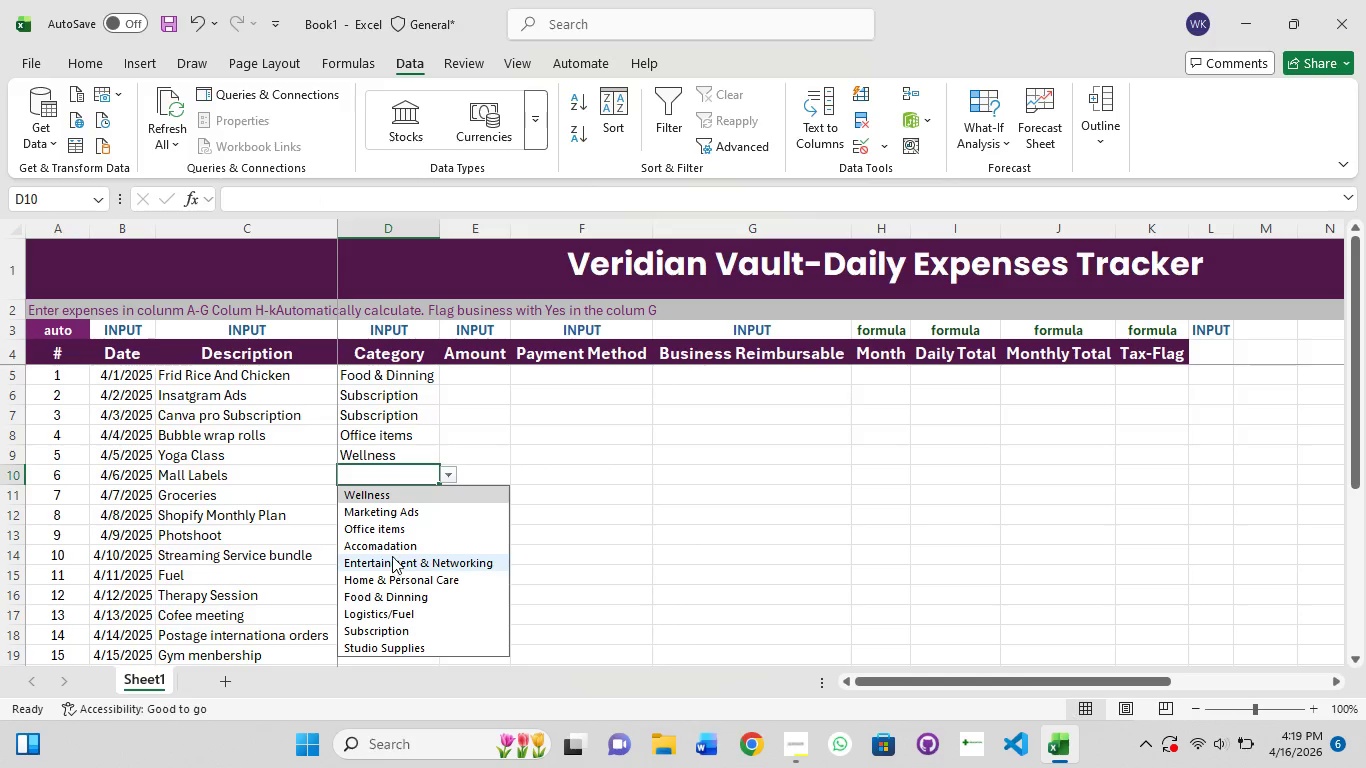 
left_click([411, 651])
 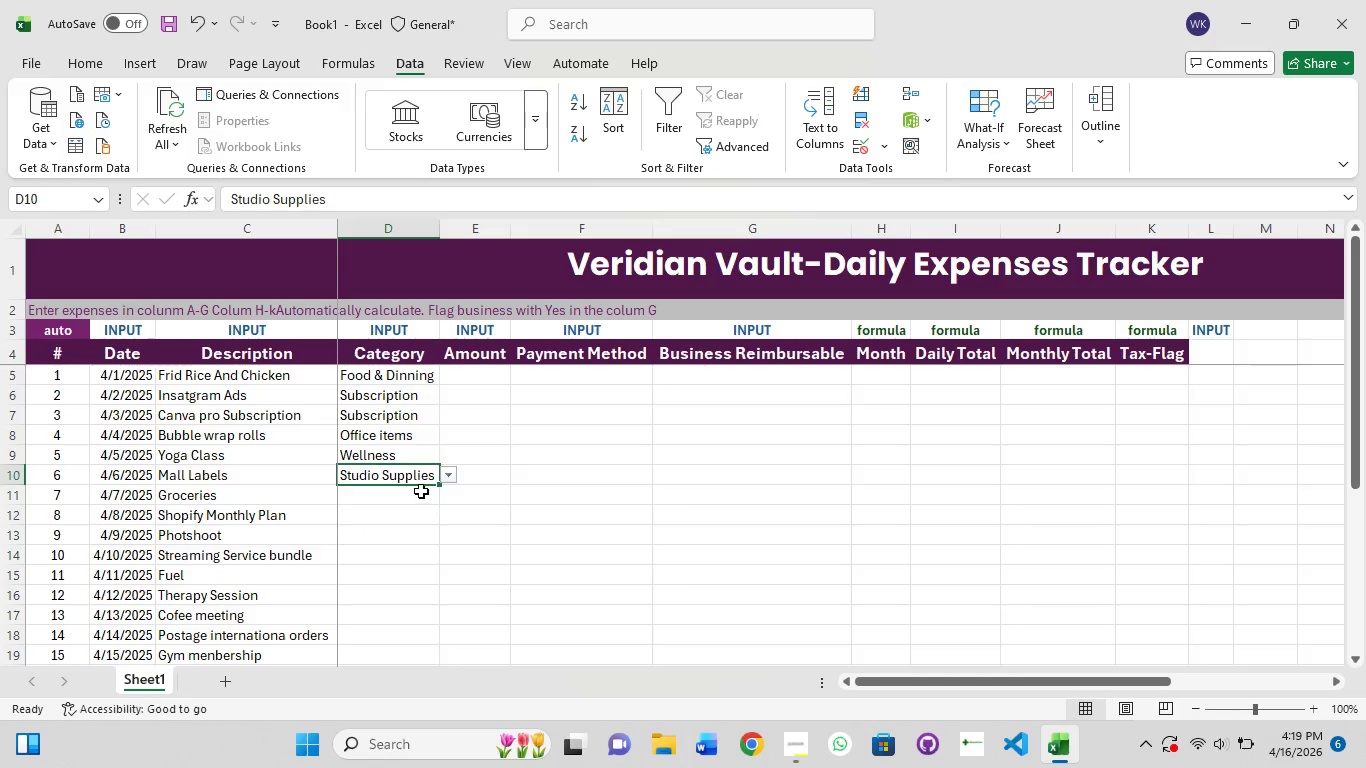 
left_click([421, 491])
 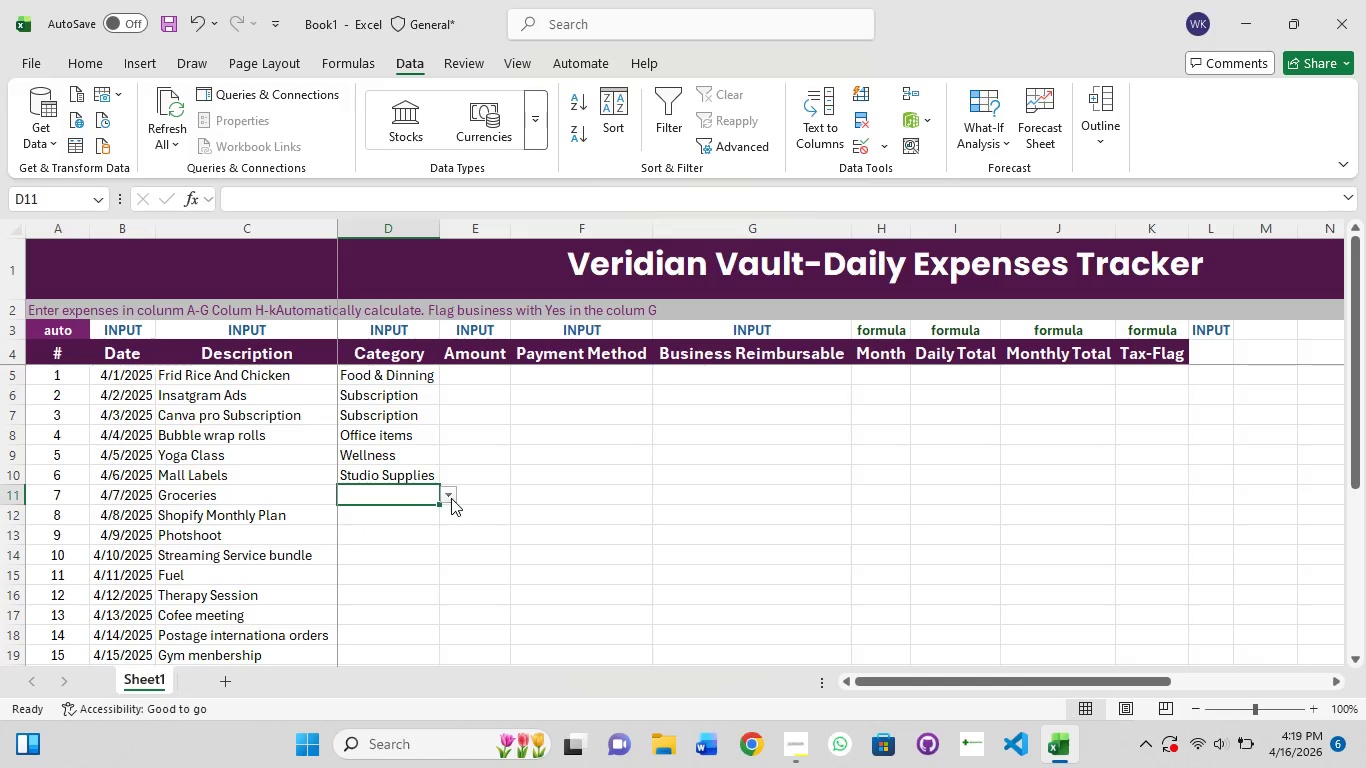 
left_click([451, 498])
 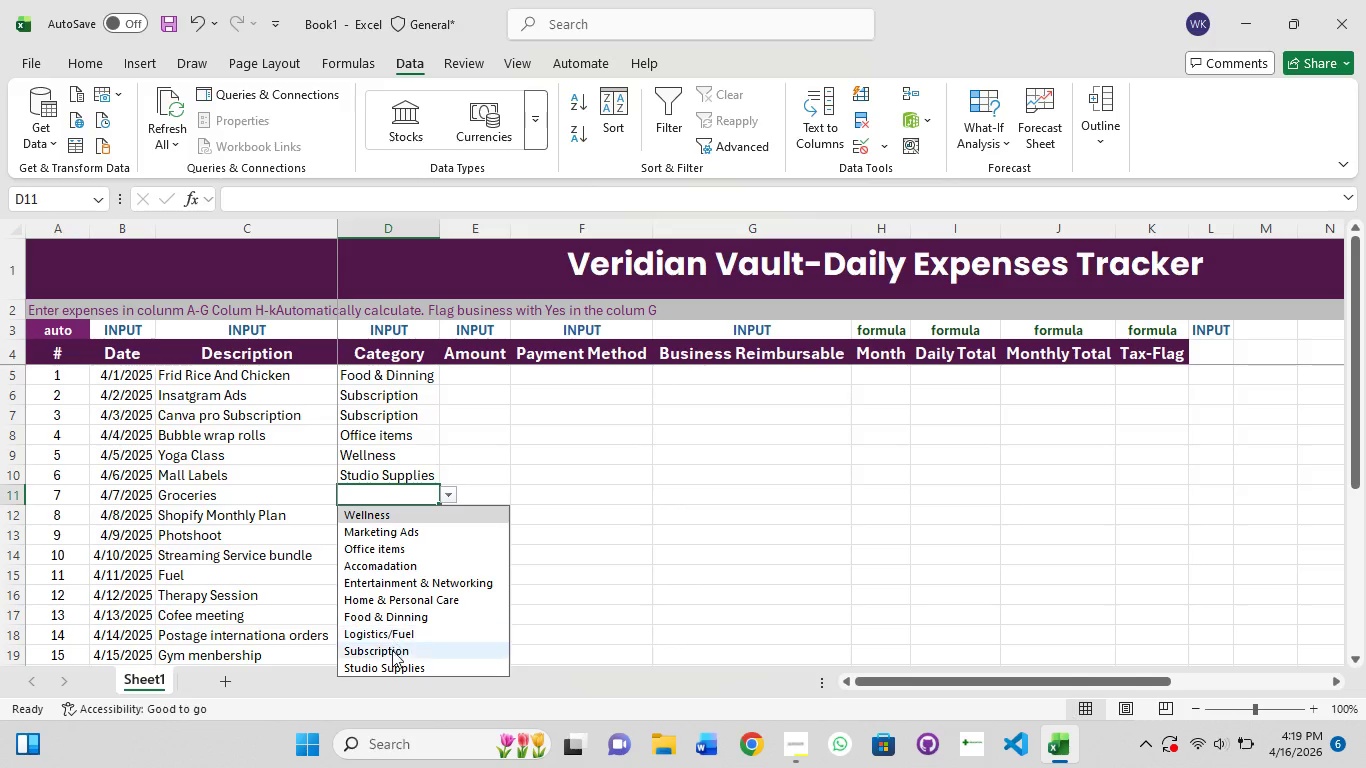 
left_click([388, 618])
 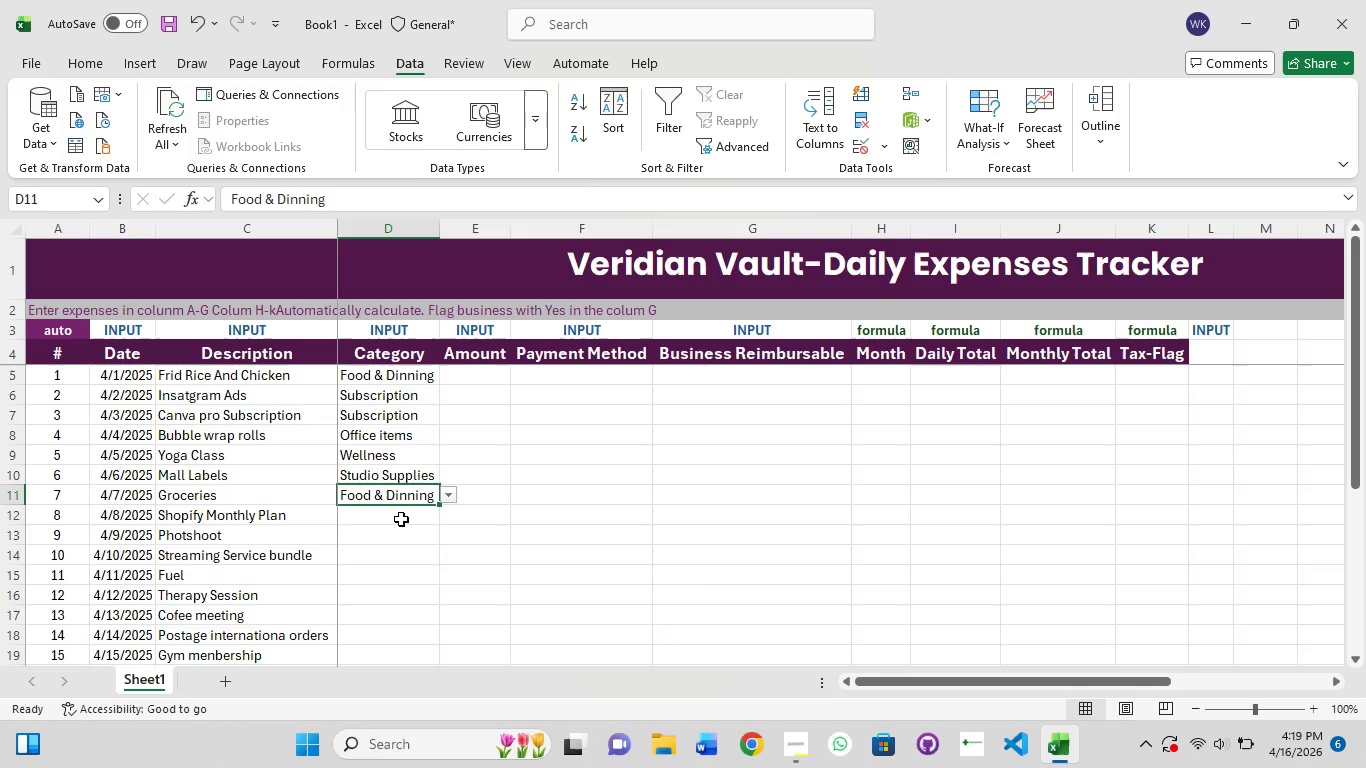 
left_click([405, 516])
 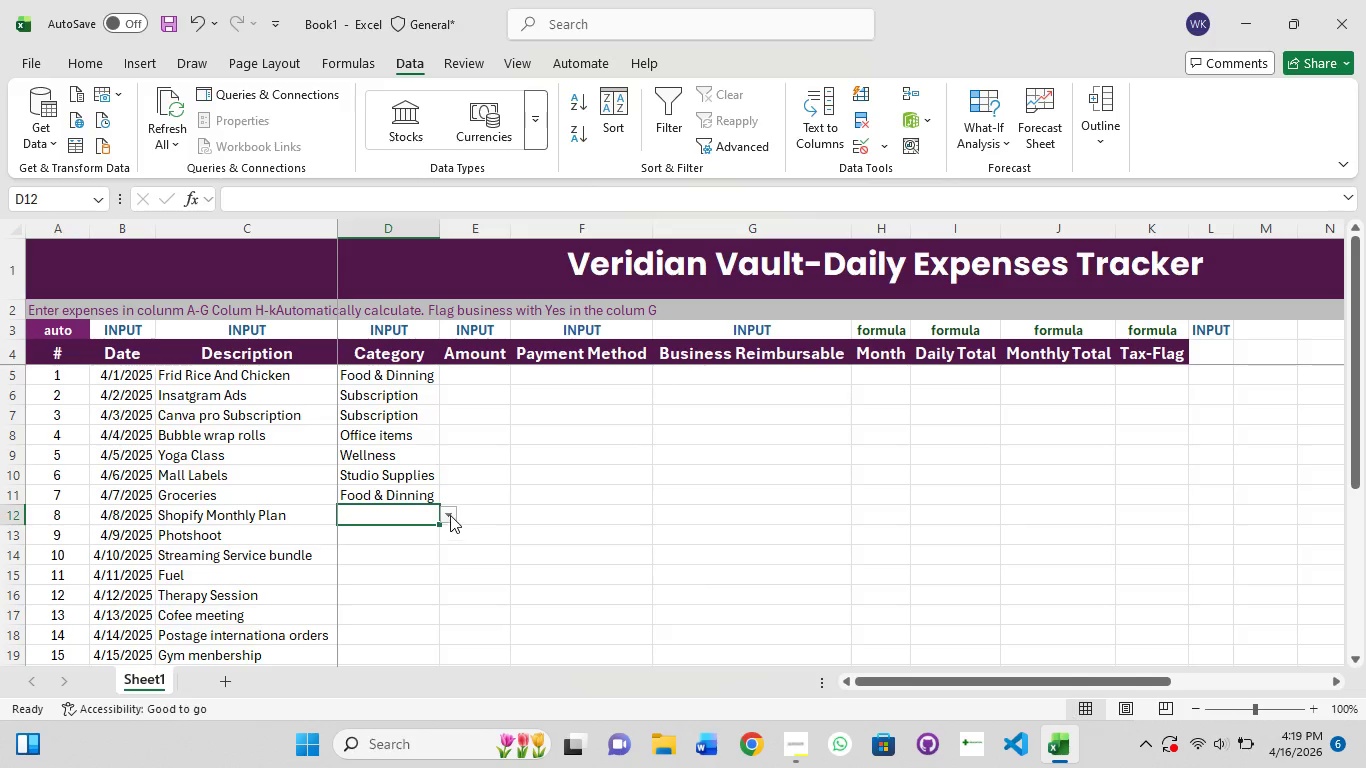 
left_click([449, 514])
 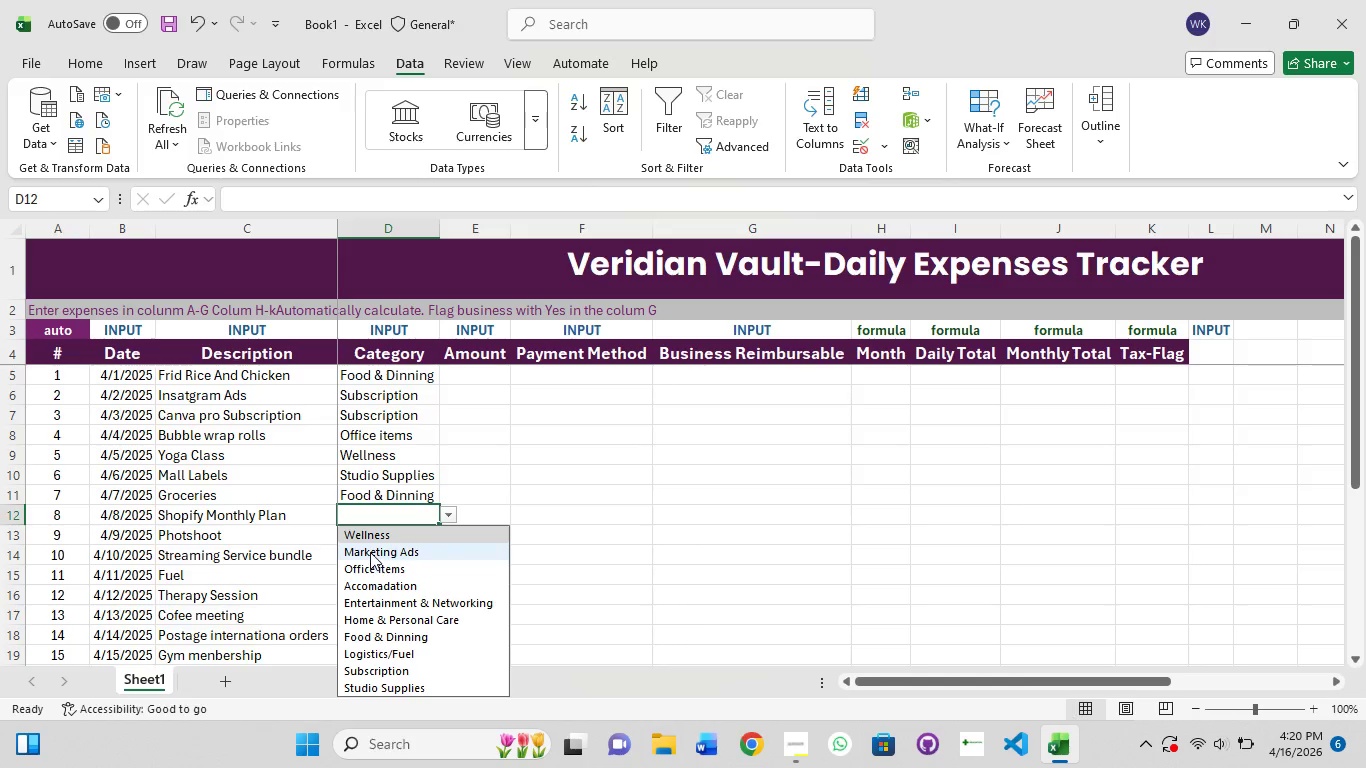 
left_click([385, 679])
 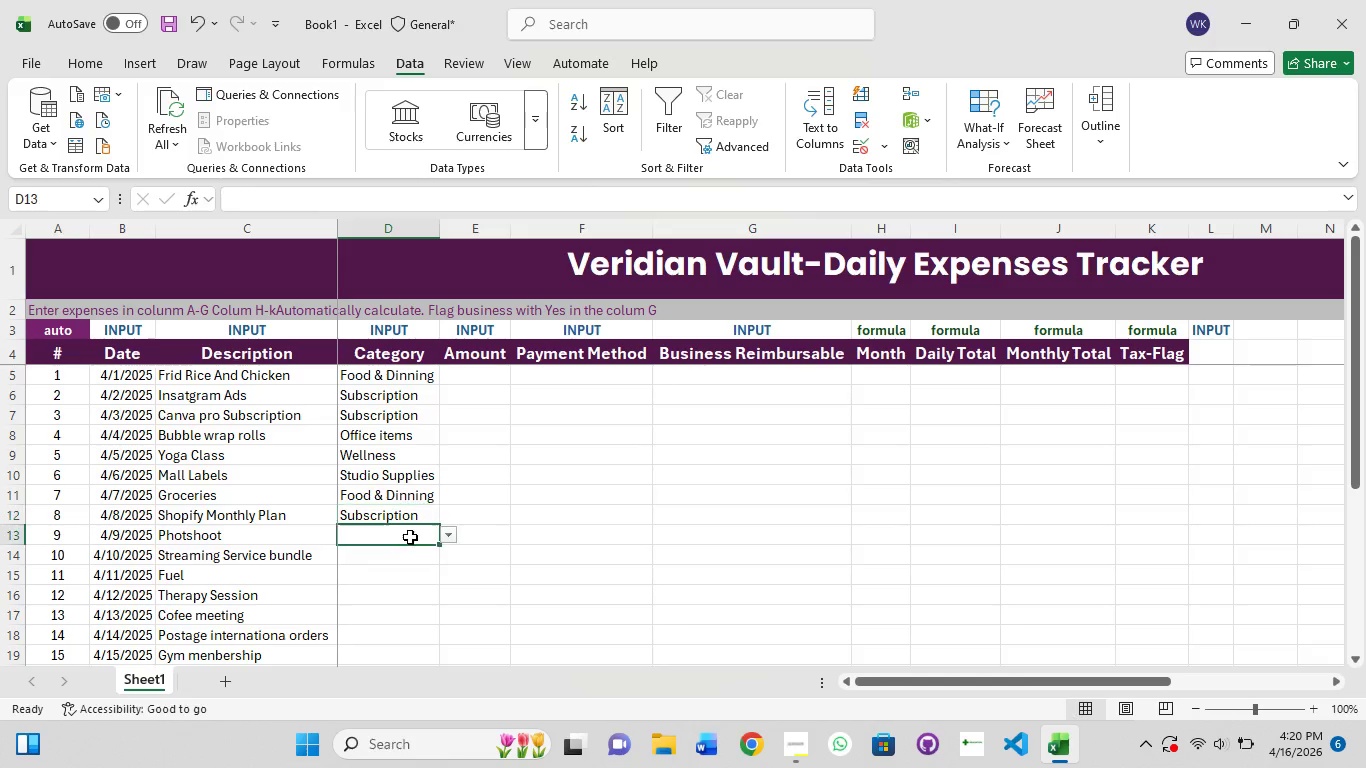 
left_click([444, 535])
 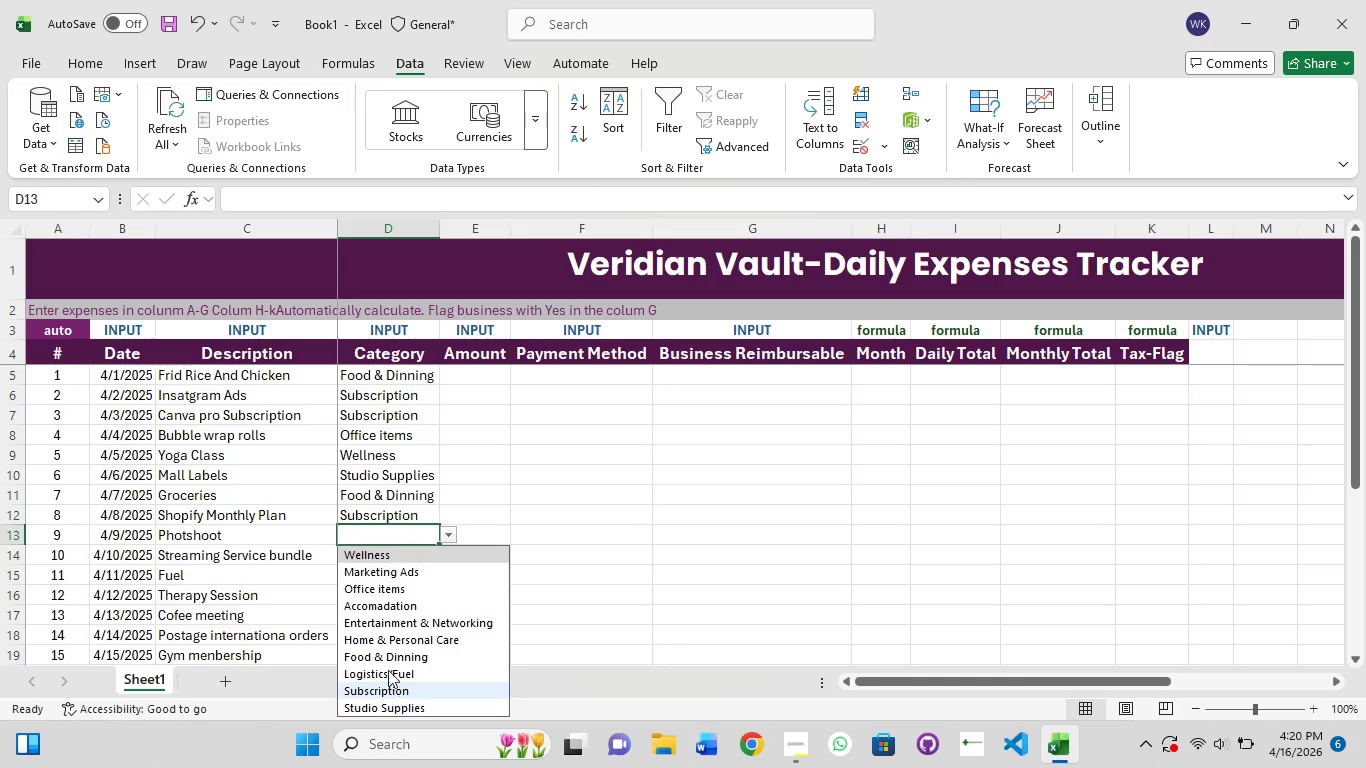 
left_click([387, 623])
 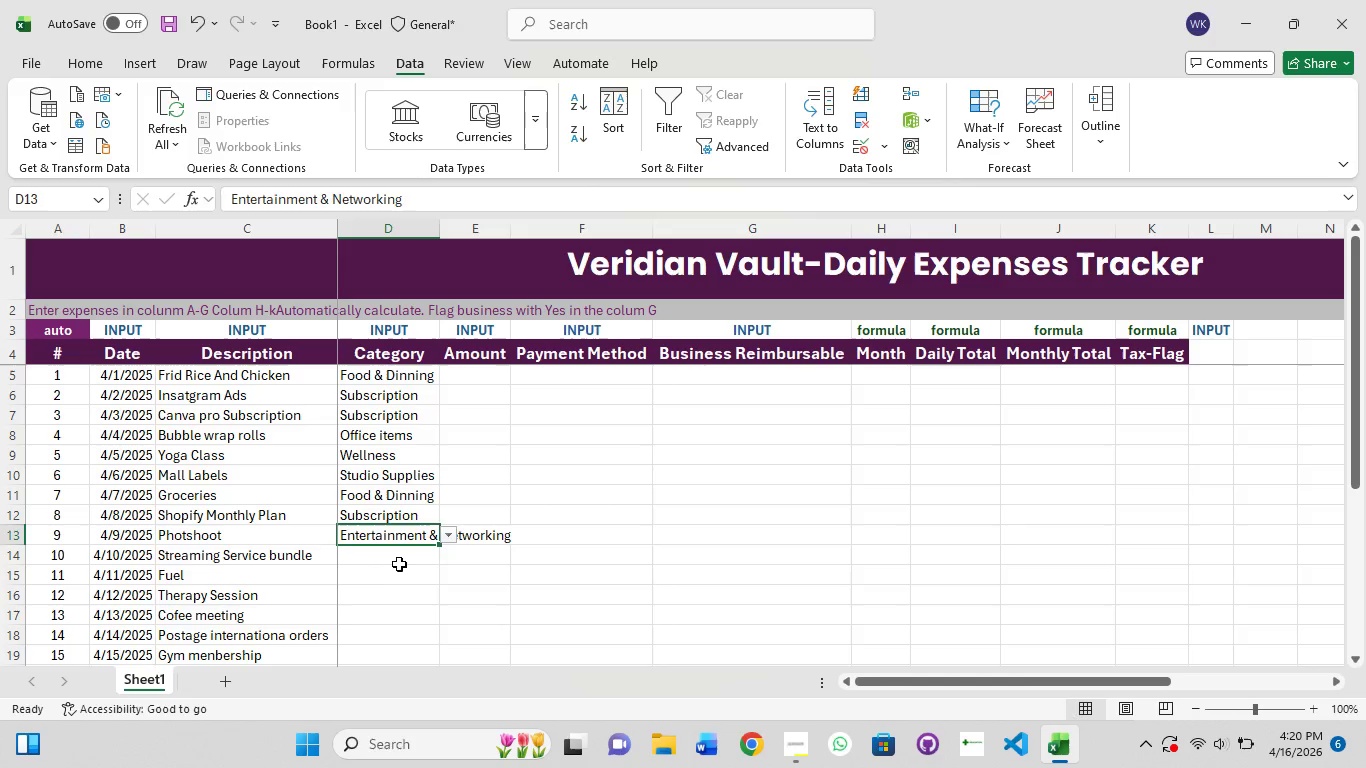 
left_click([403, 560])
 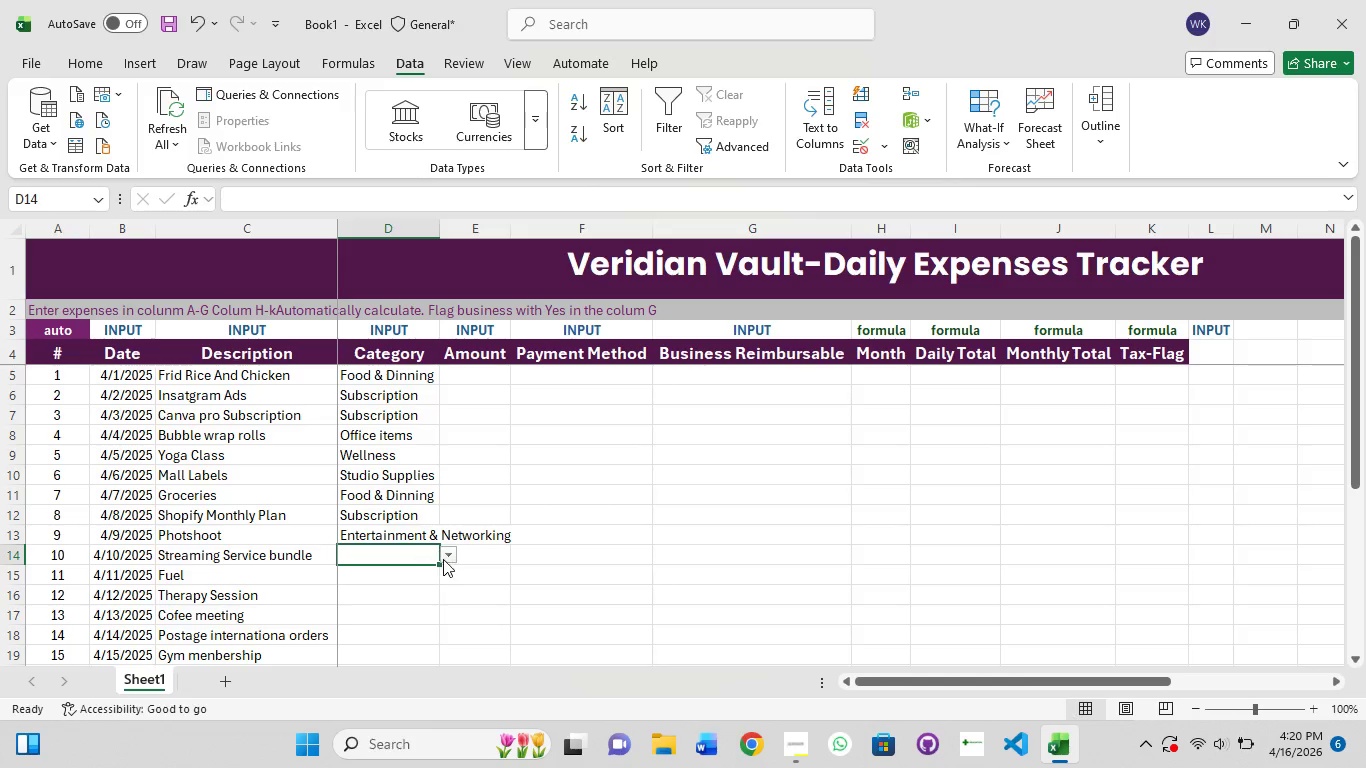 
left_click([443, 559])
 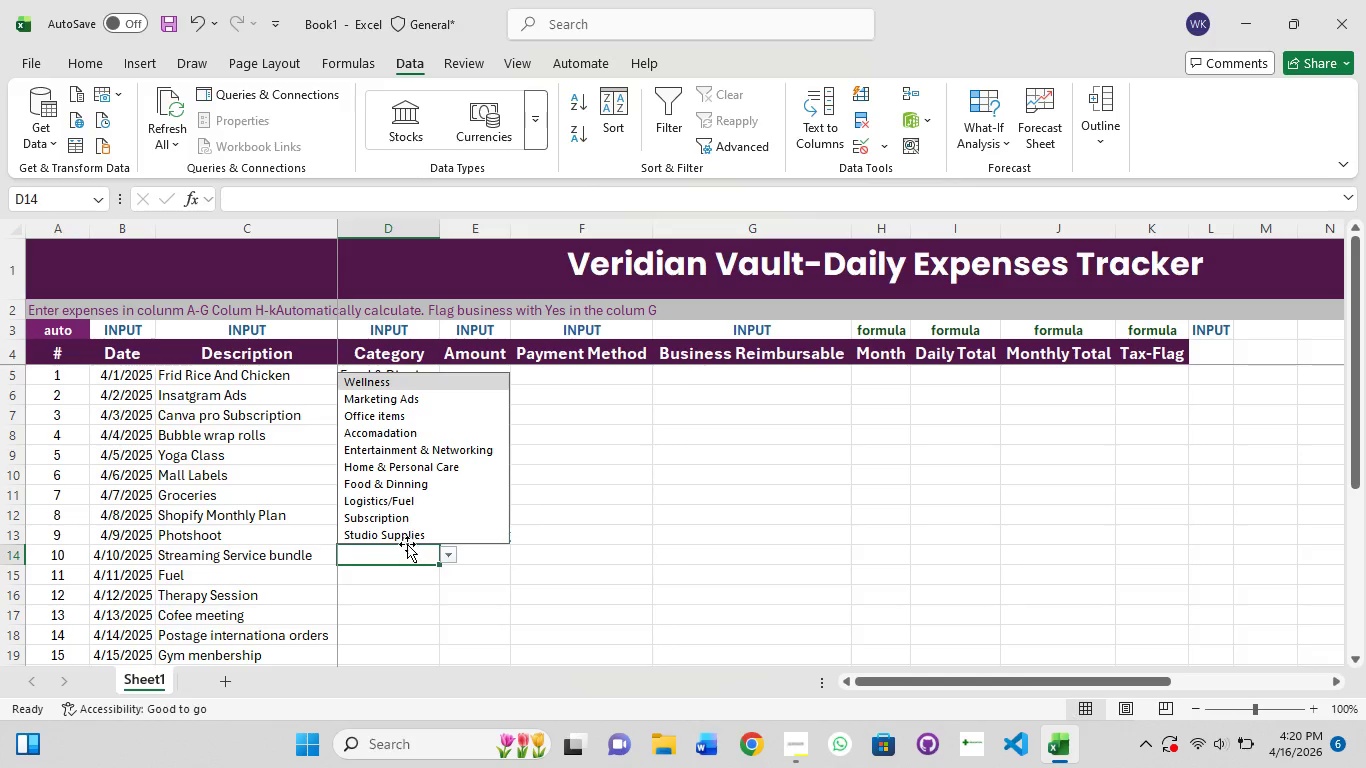 
left_click([401, 512])
 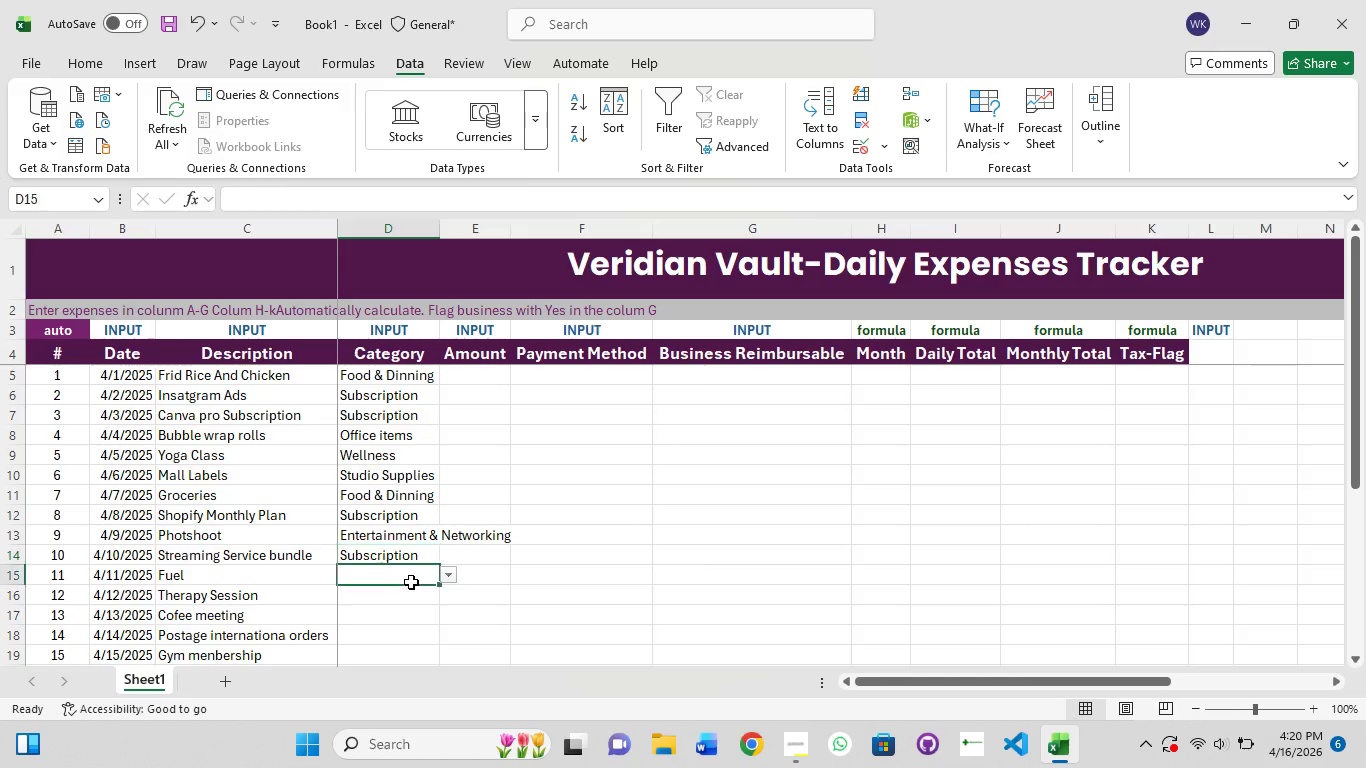 
left_click([411, 582])
 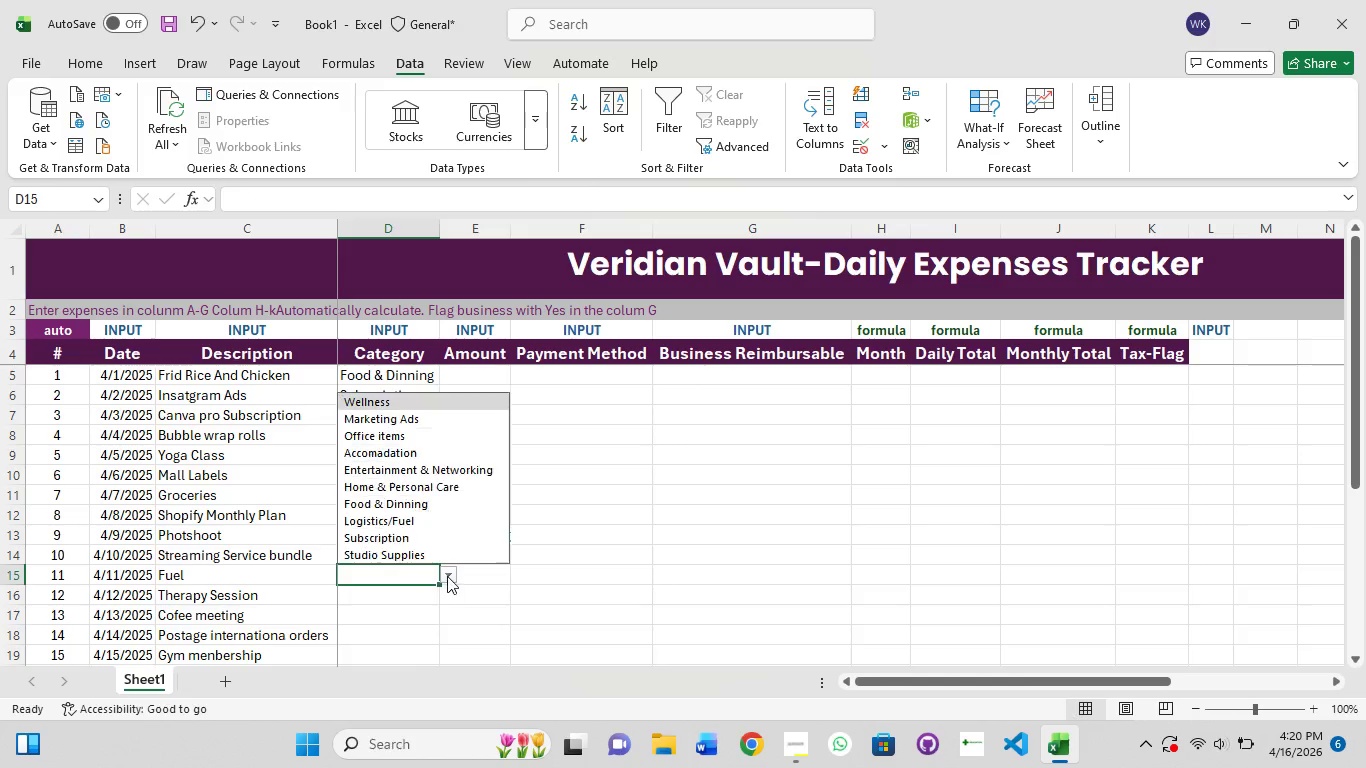 
left_click([447, 576])
 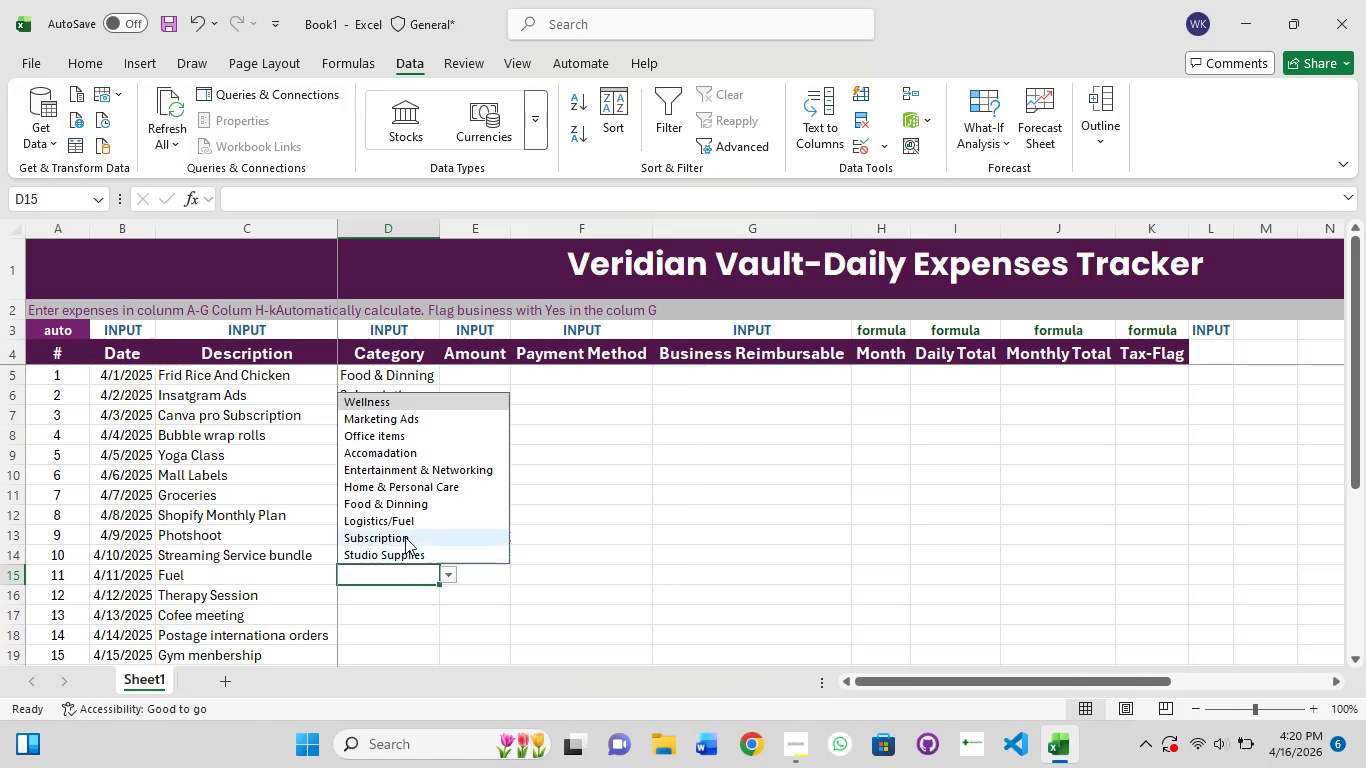 
left_click([408, 521])
 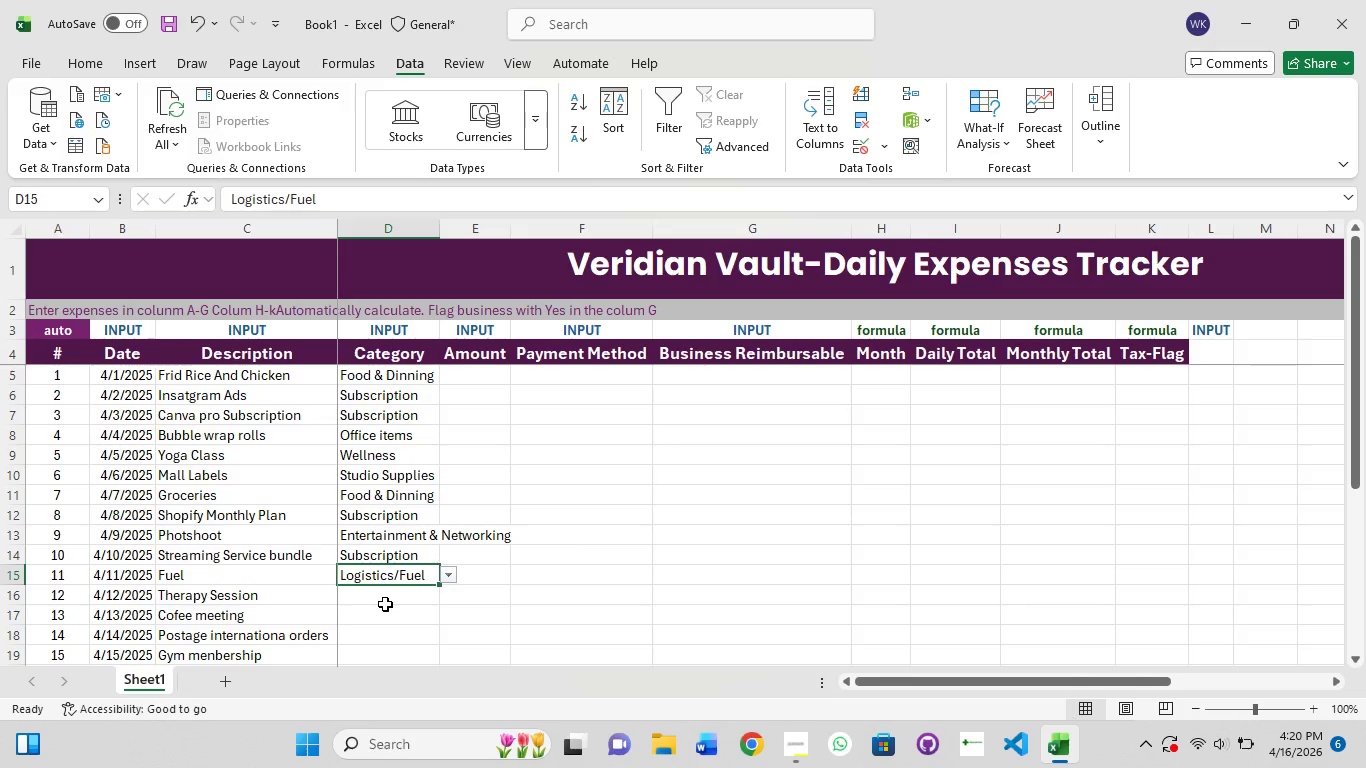 
left_click([386, 603])
 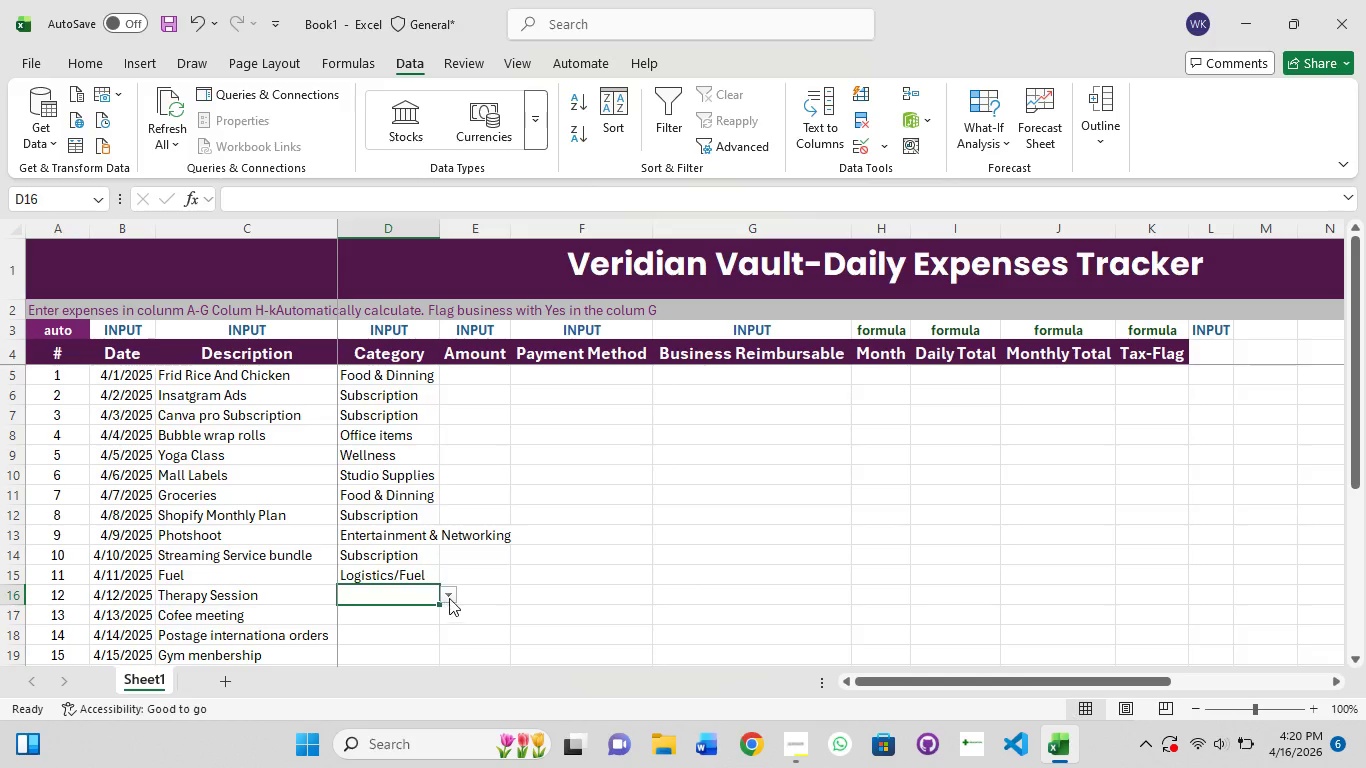 
left_click([450, 597])
 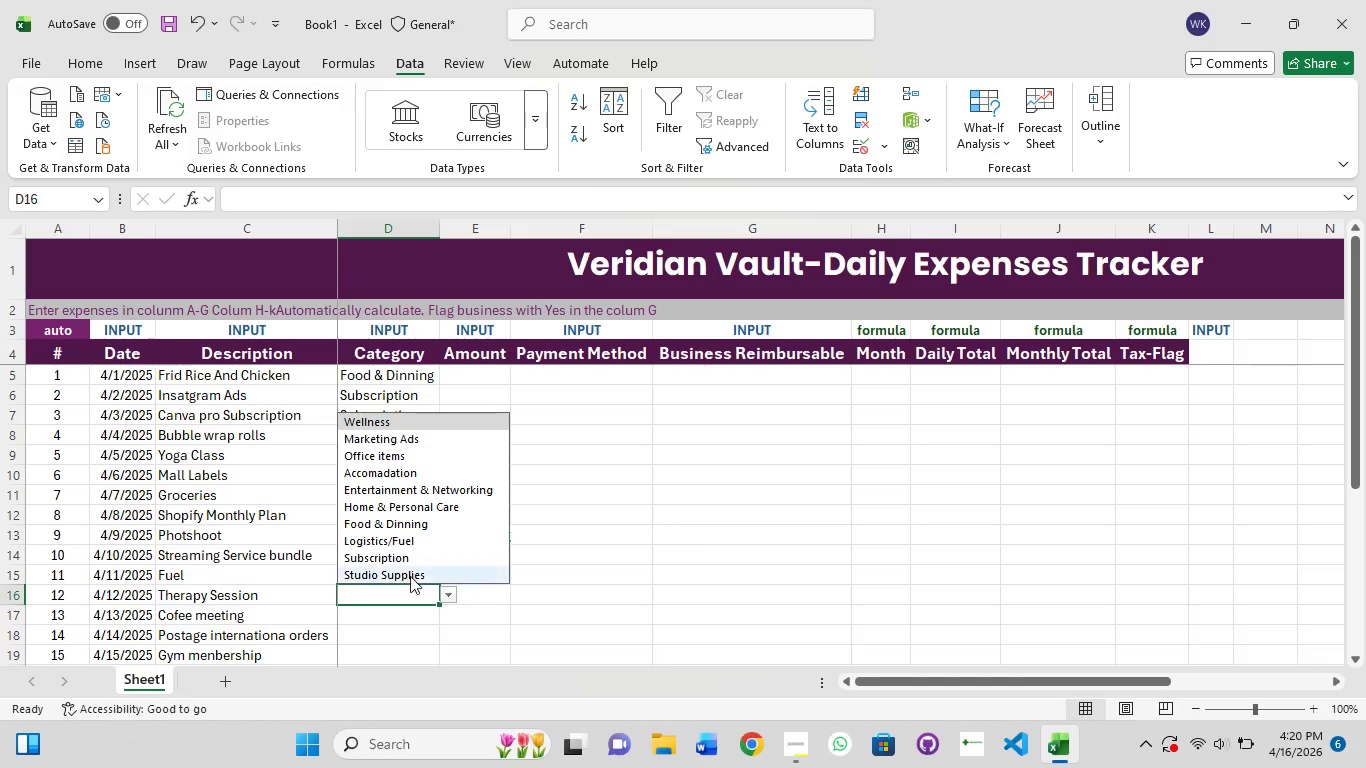 
wait(5.64)
 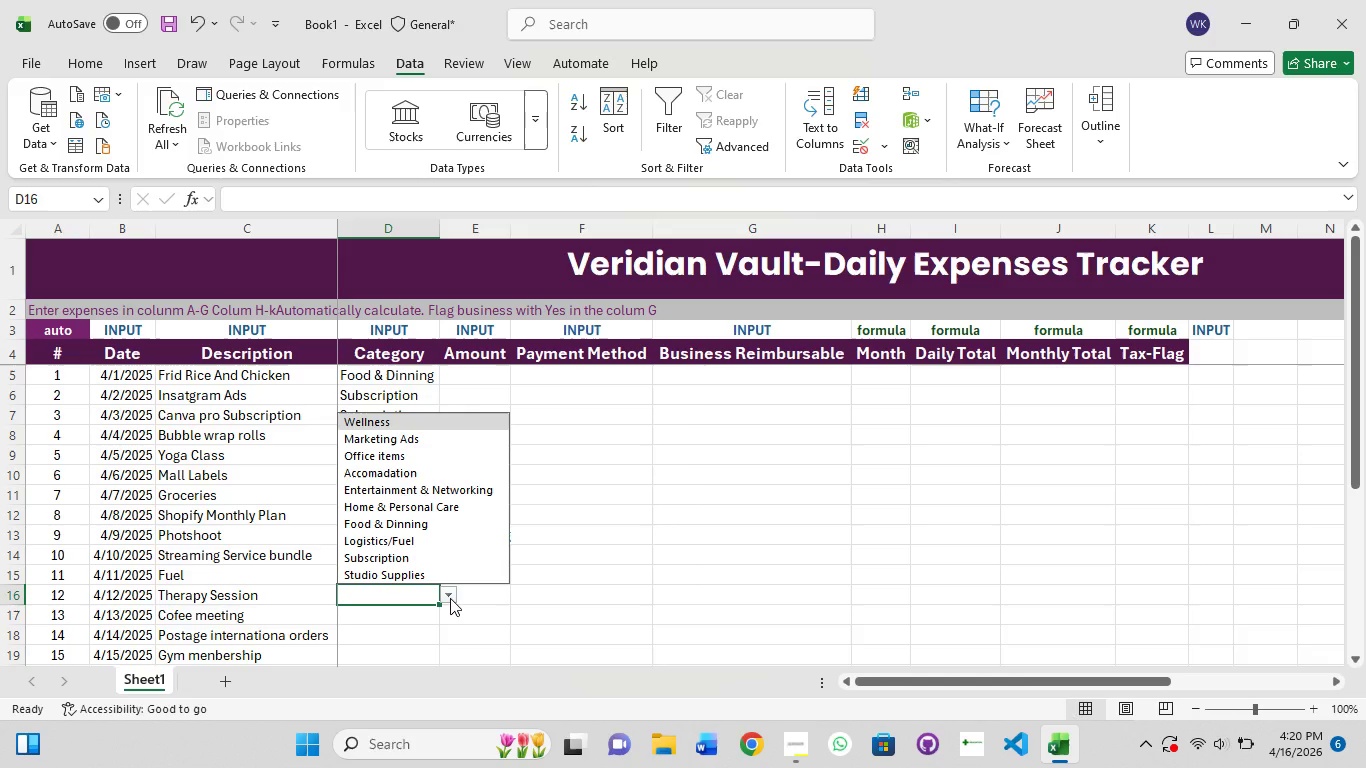 
left_click([397, 423])
 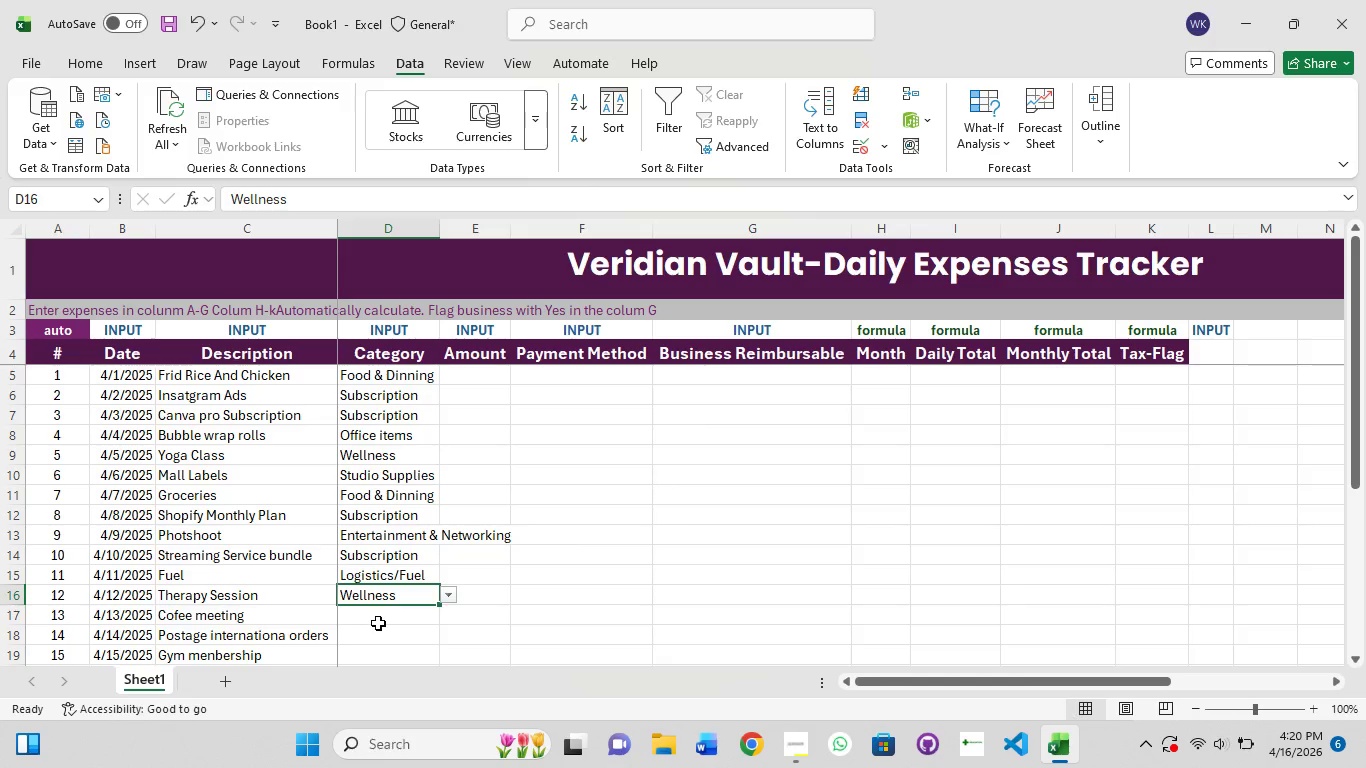 
left_click([378, 623])
 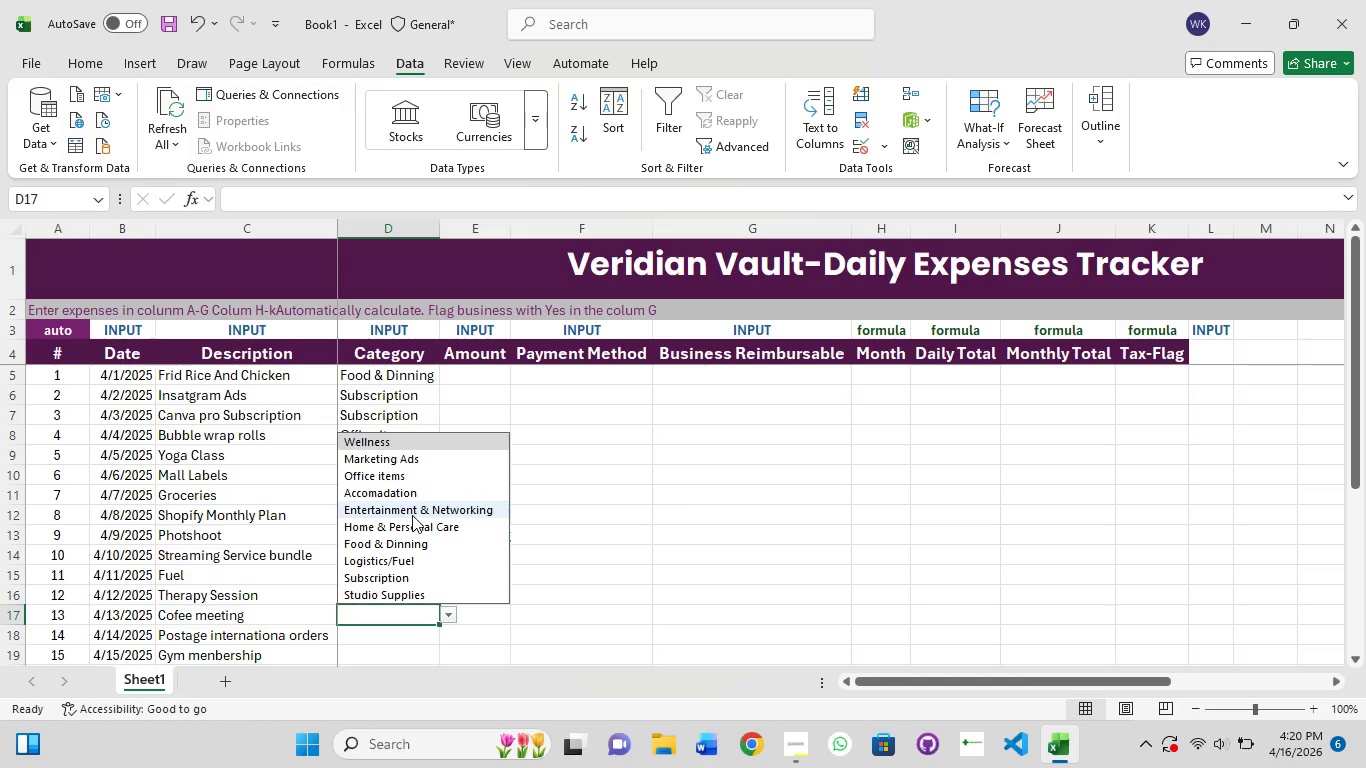 
wait(5.8)
 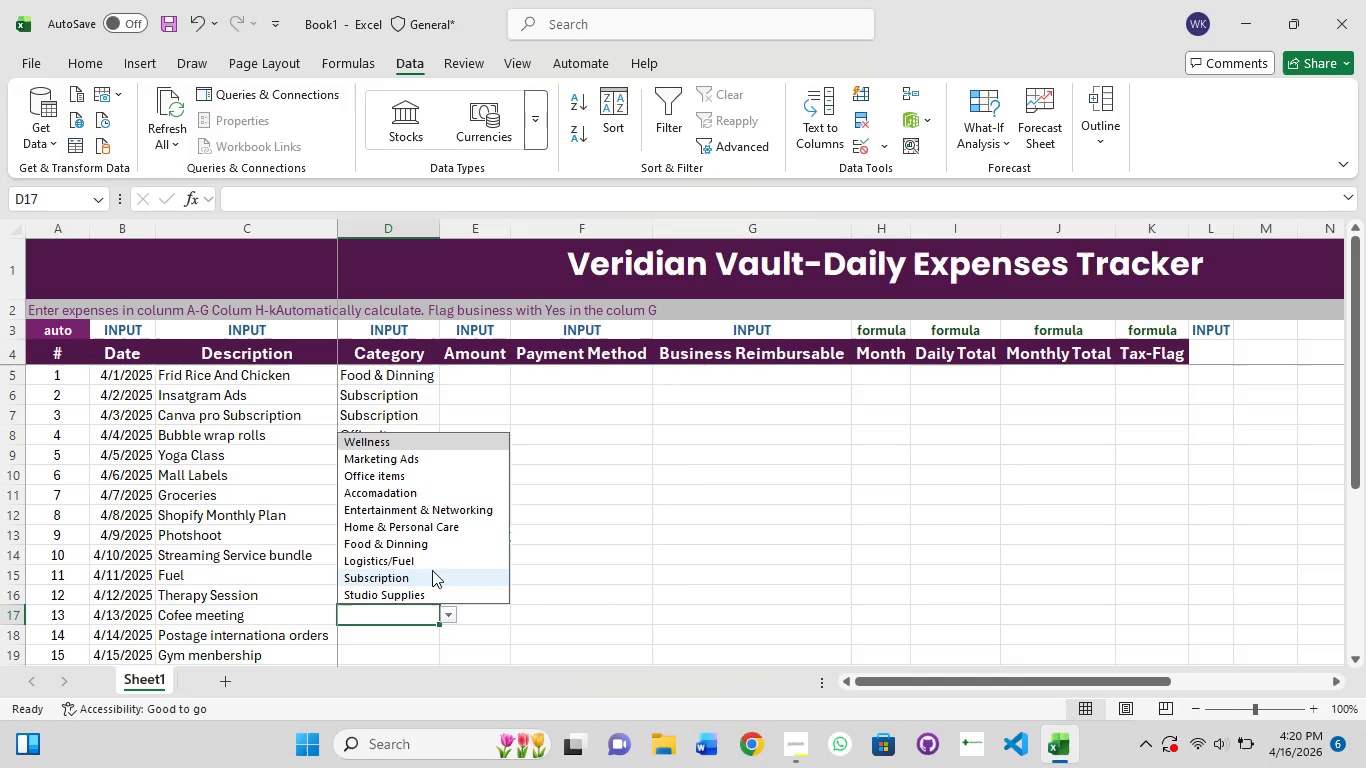 
left_click([412, 515])
 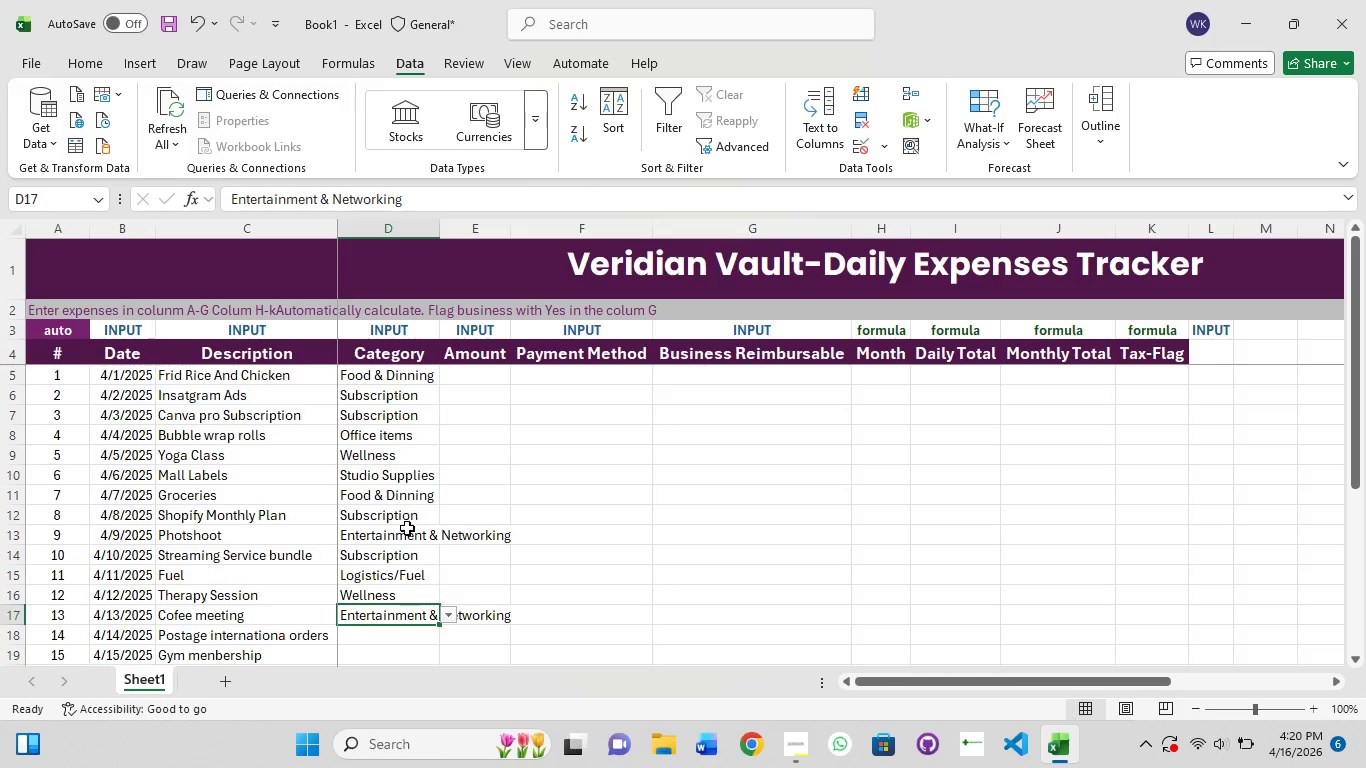 
scroll: coordinate [402, 546], scroll_direction: down, amount: 2.0
 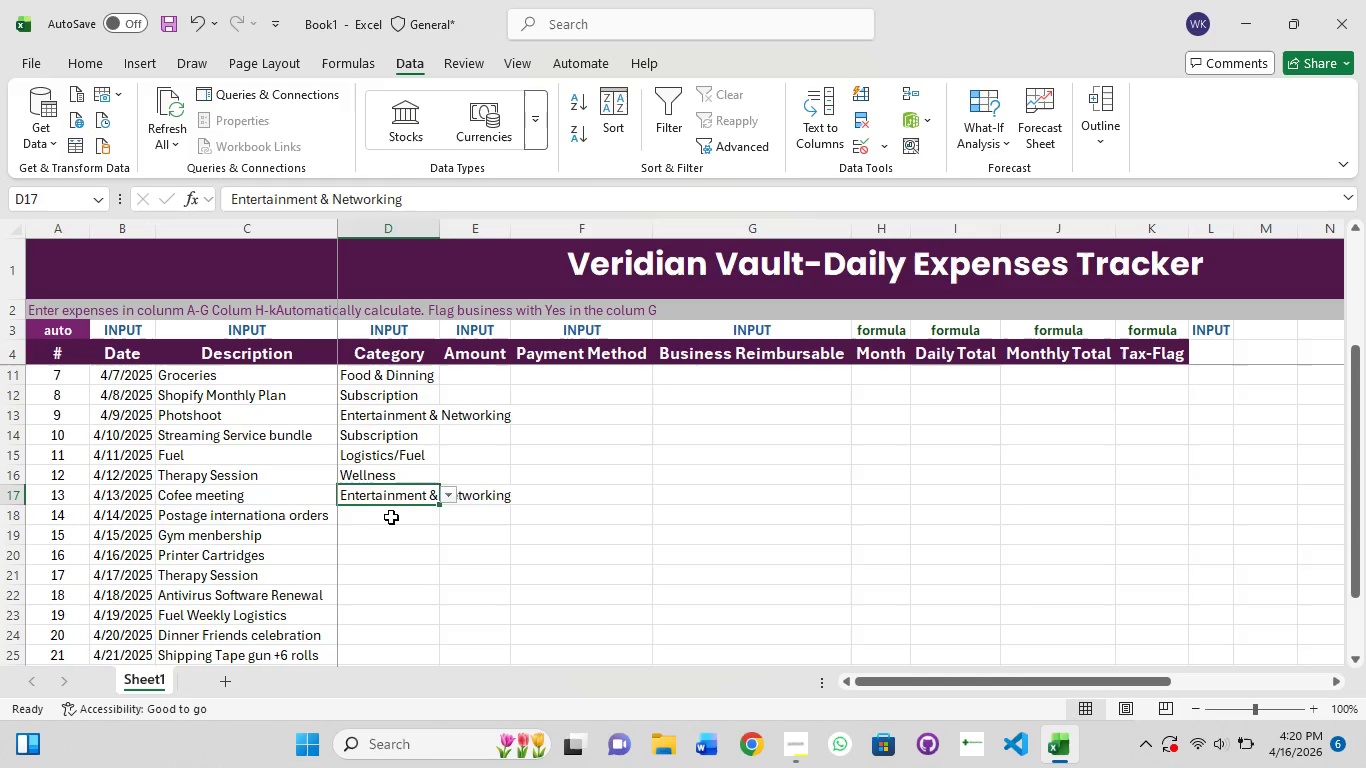 
left_click([393, 513])
 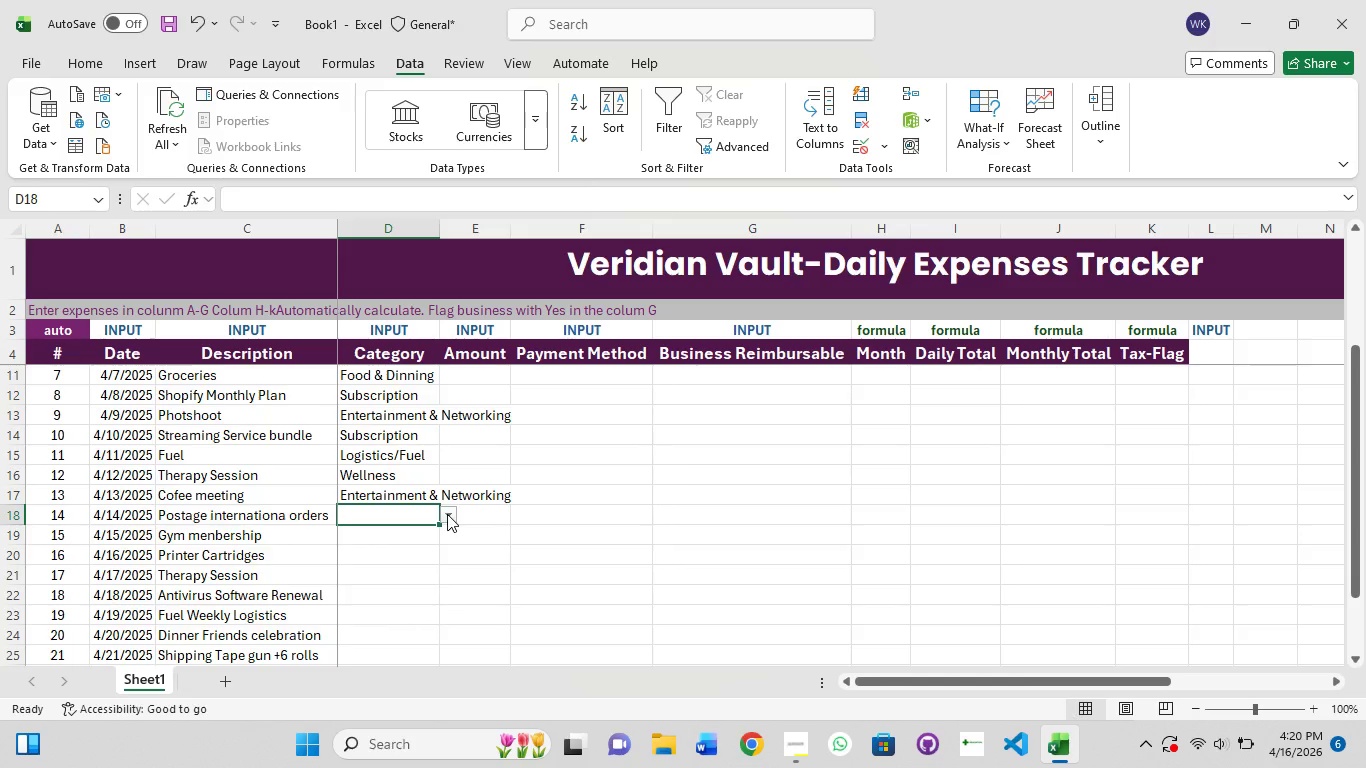 
left_click([447, 514])
 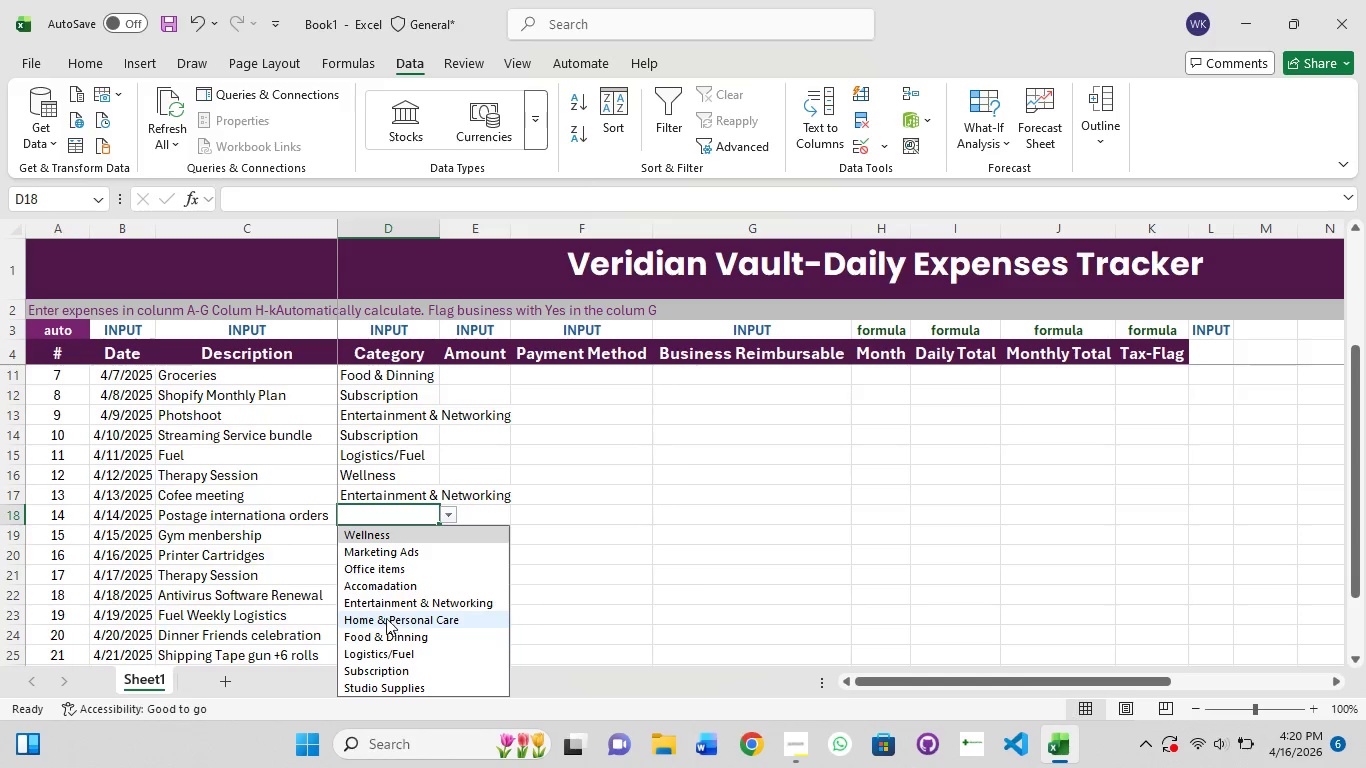 
left_click([388, 568])
 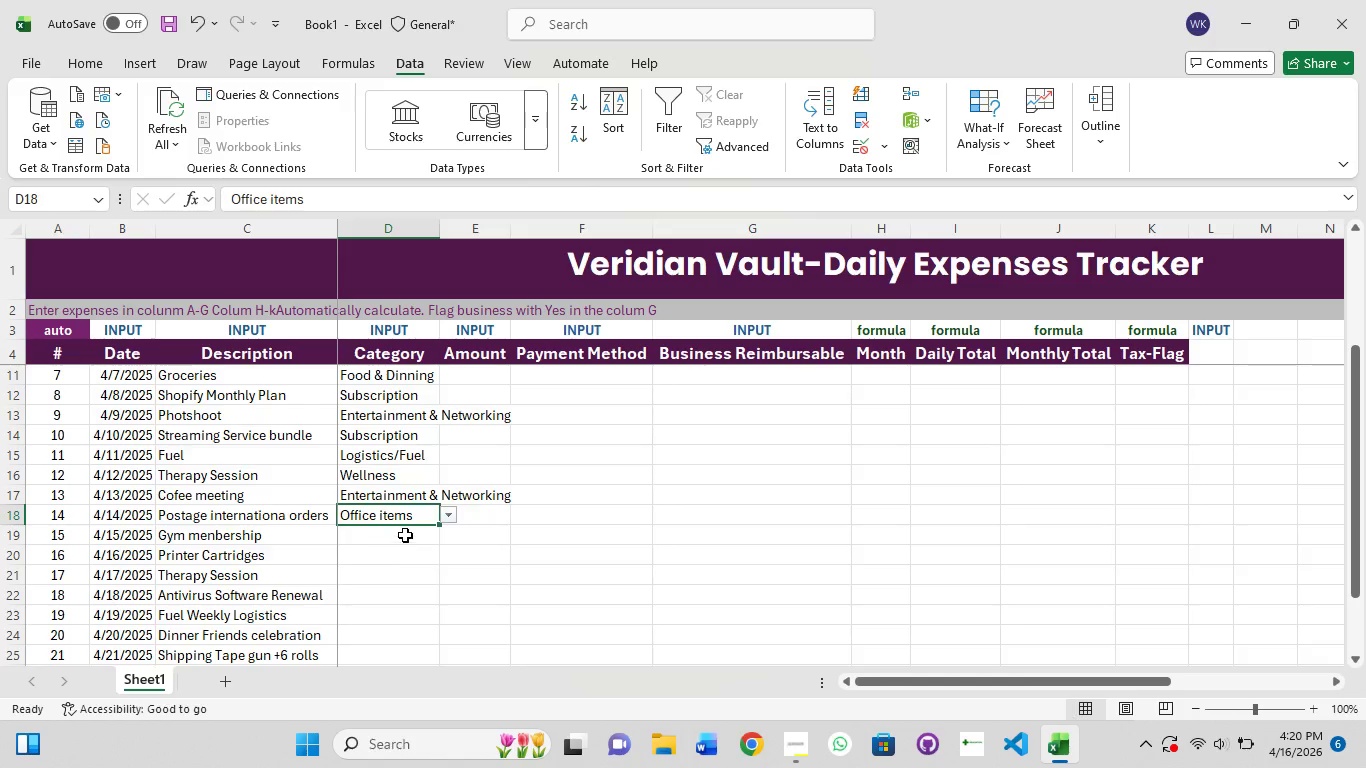 
left_click([405, 535])
 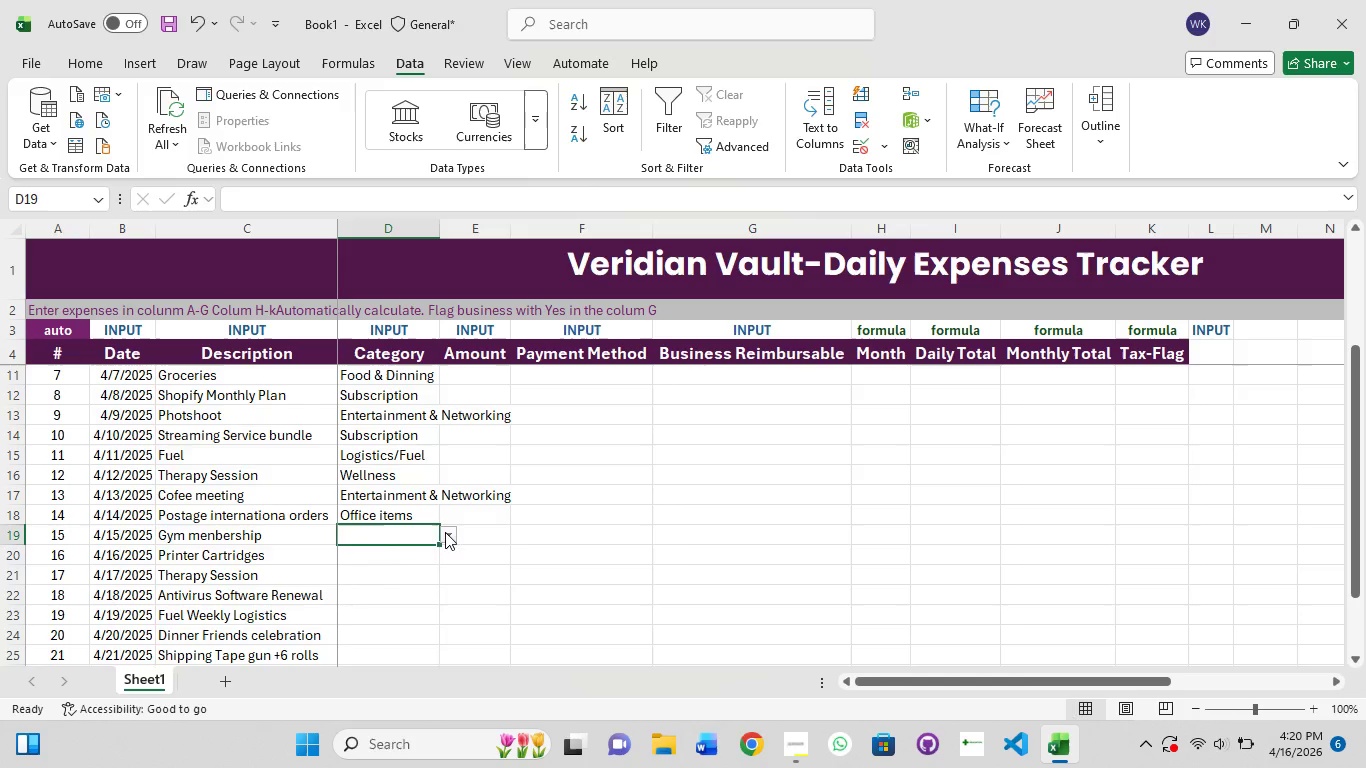 
left_click([446, 532])
 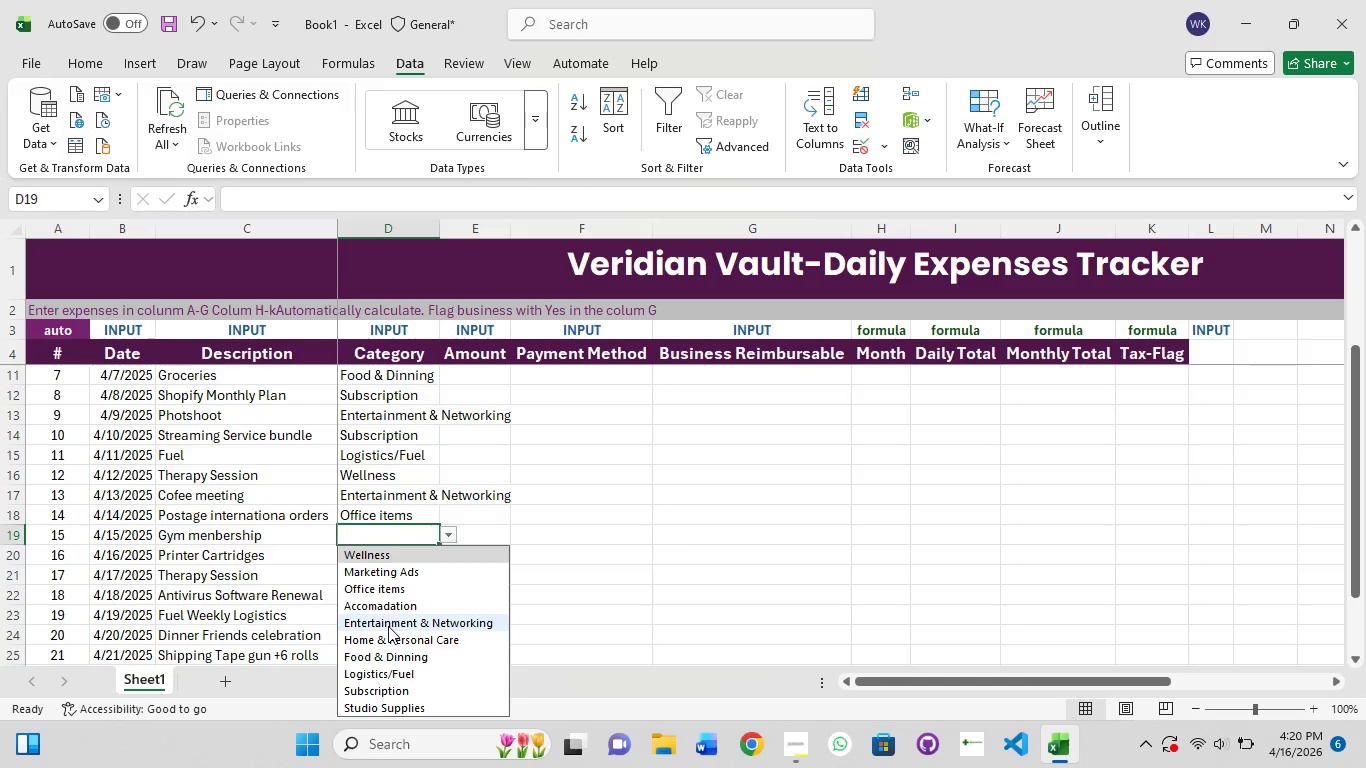 
left_click([388, 553])
 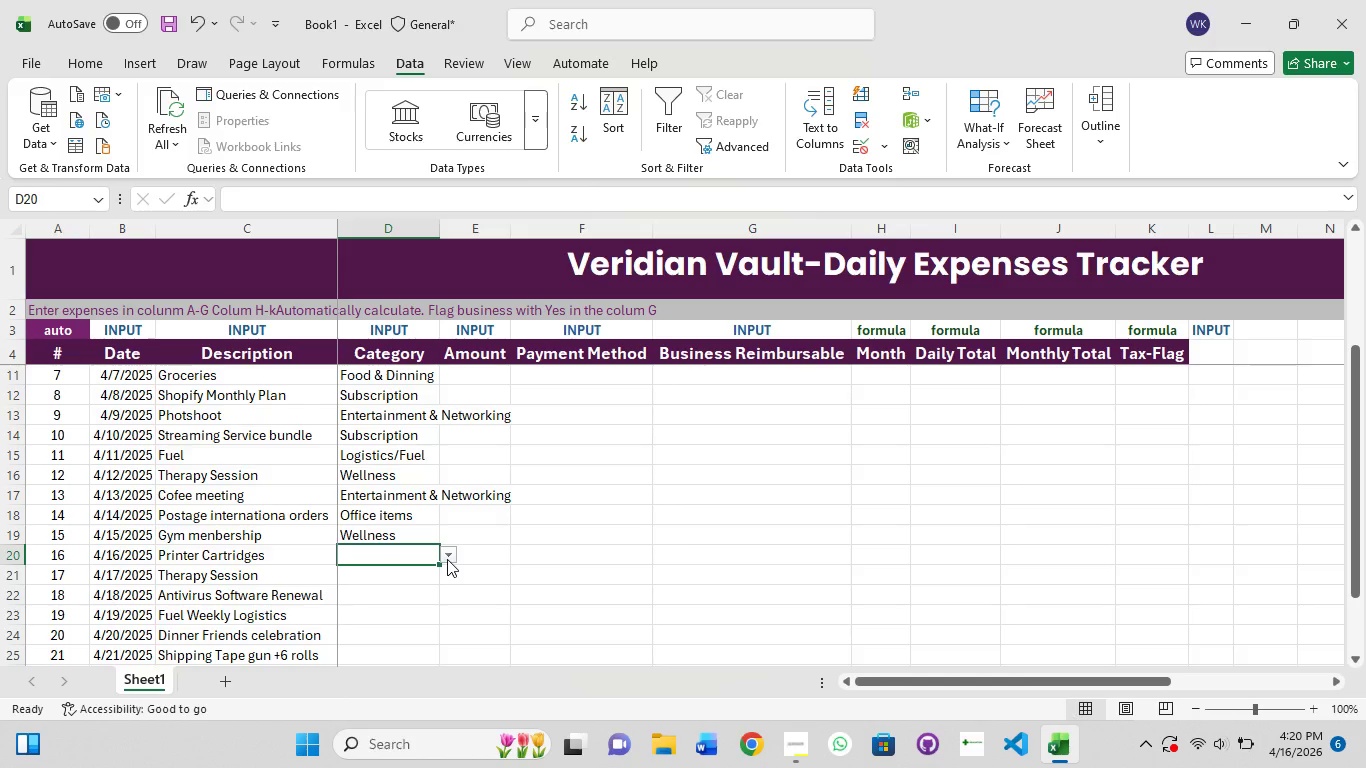 
left_click([447, 559])
 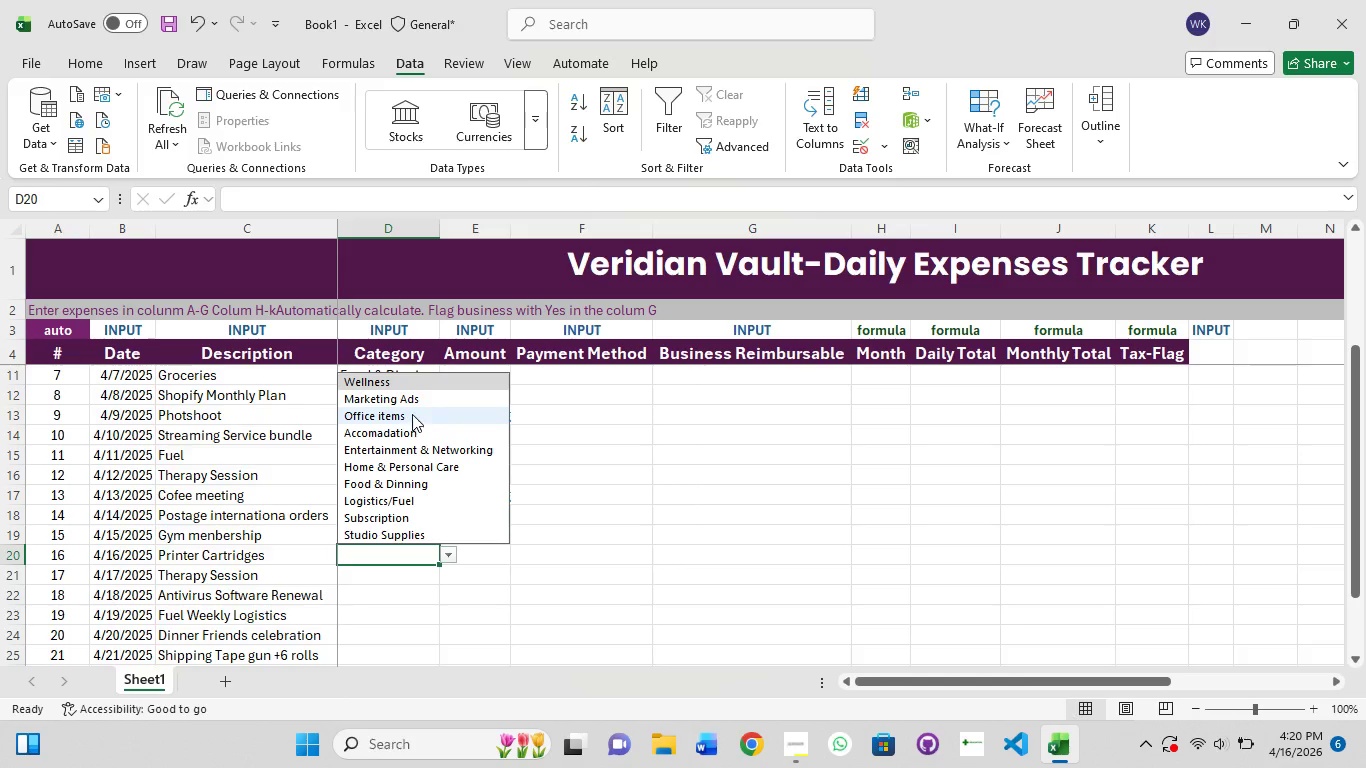 
left_click([412, 410])
 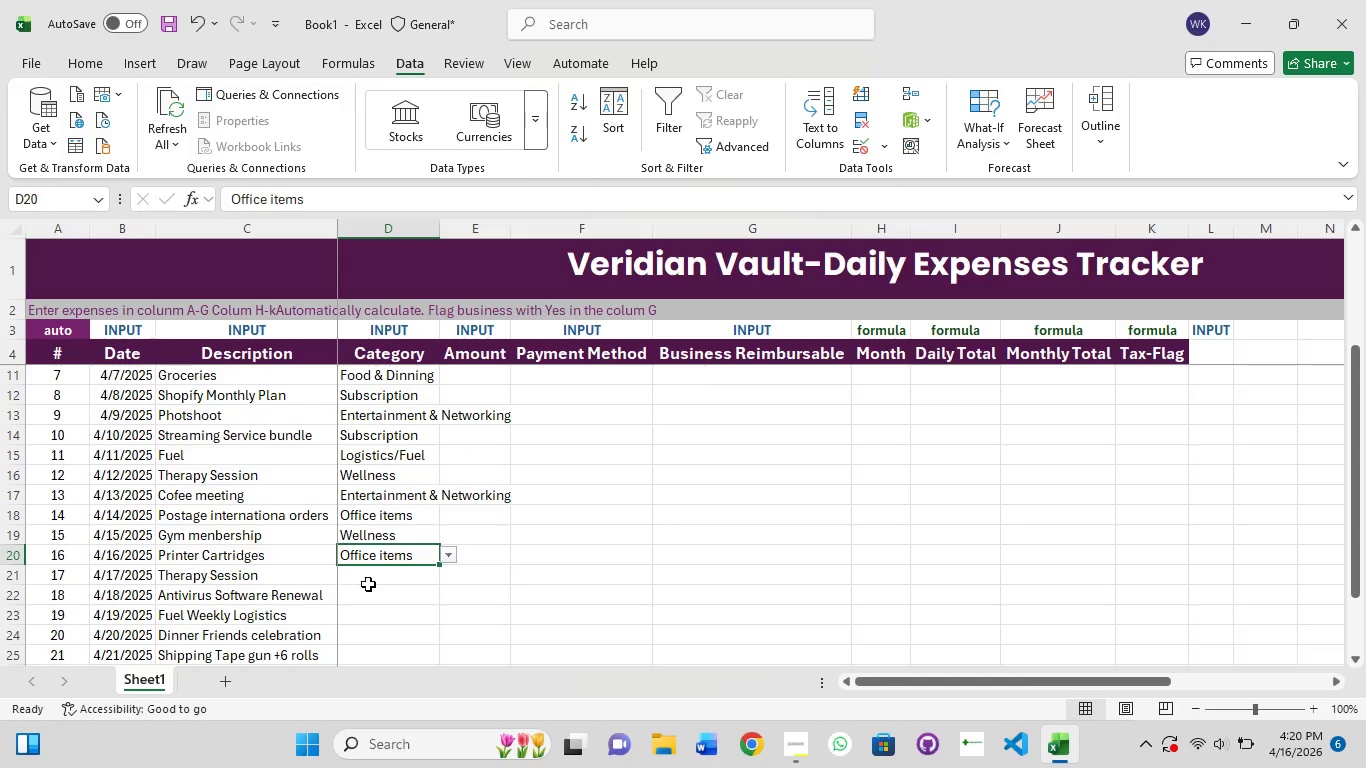 
left_click([380, 577])
 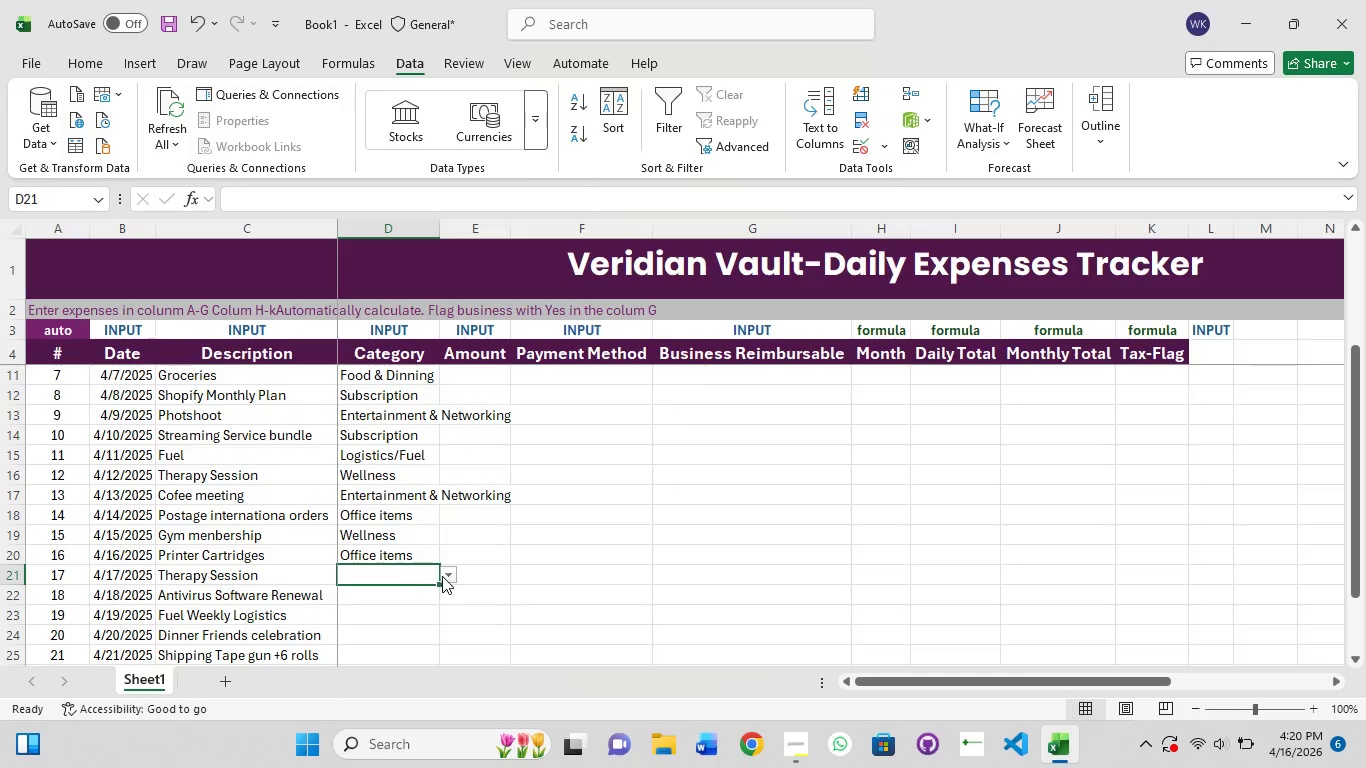 
left_click([449, 575])
 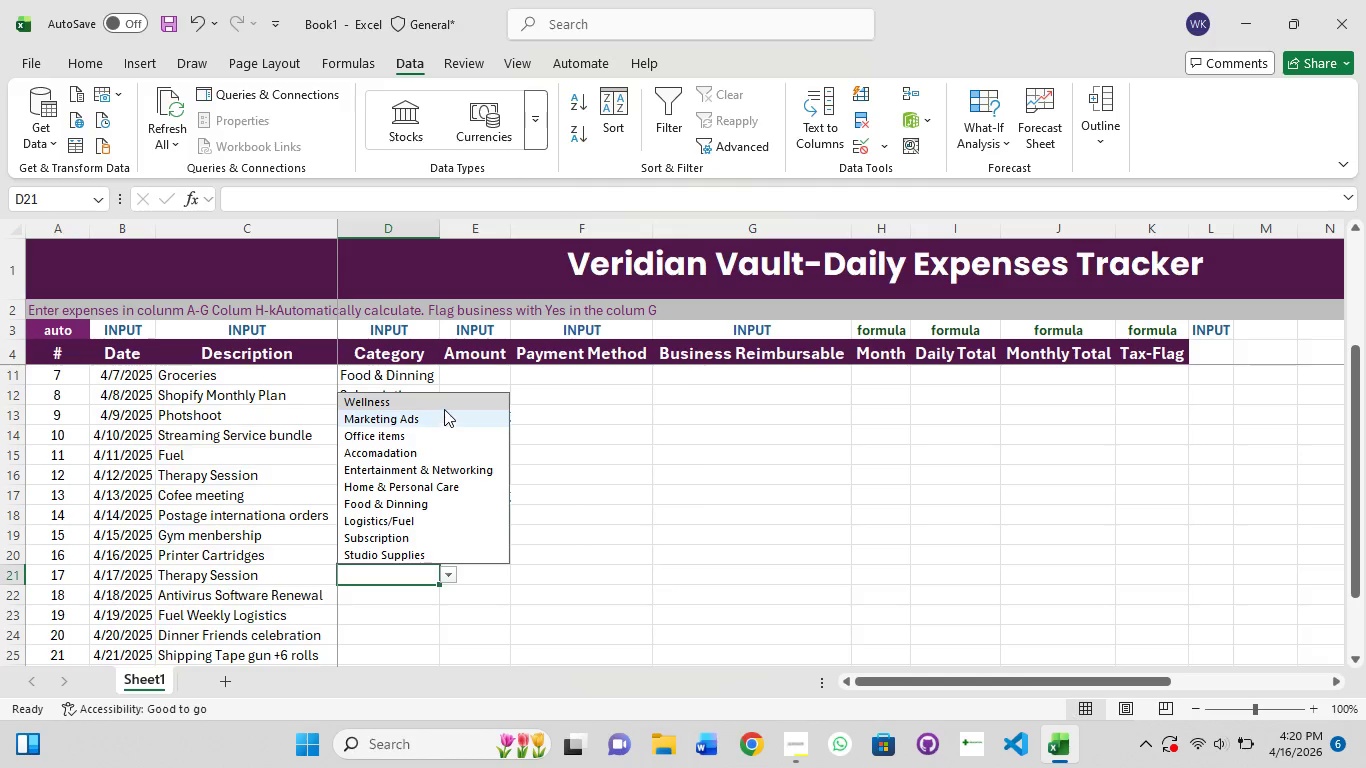 
left_click([444, 406])
 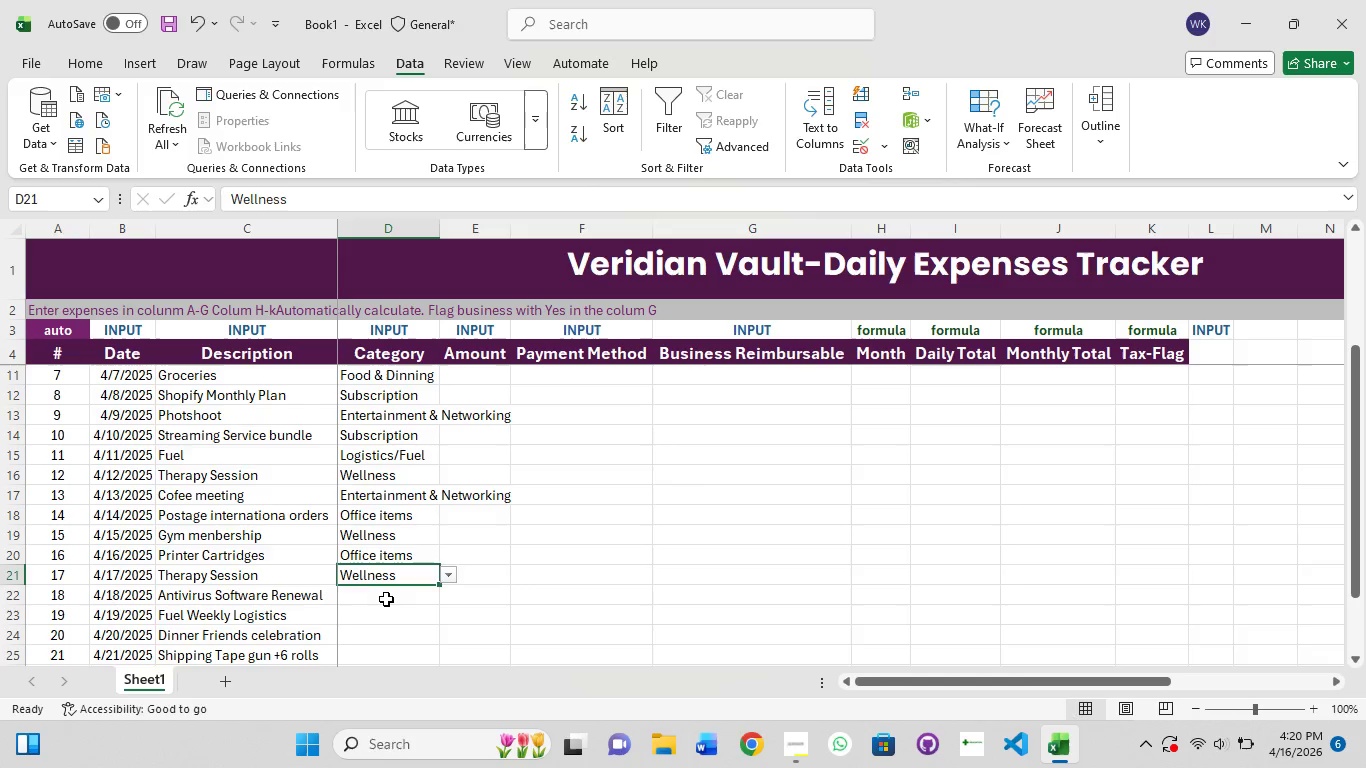 
left_click([386, 599])
 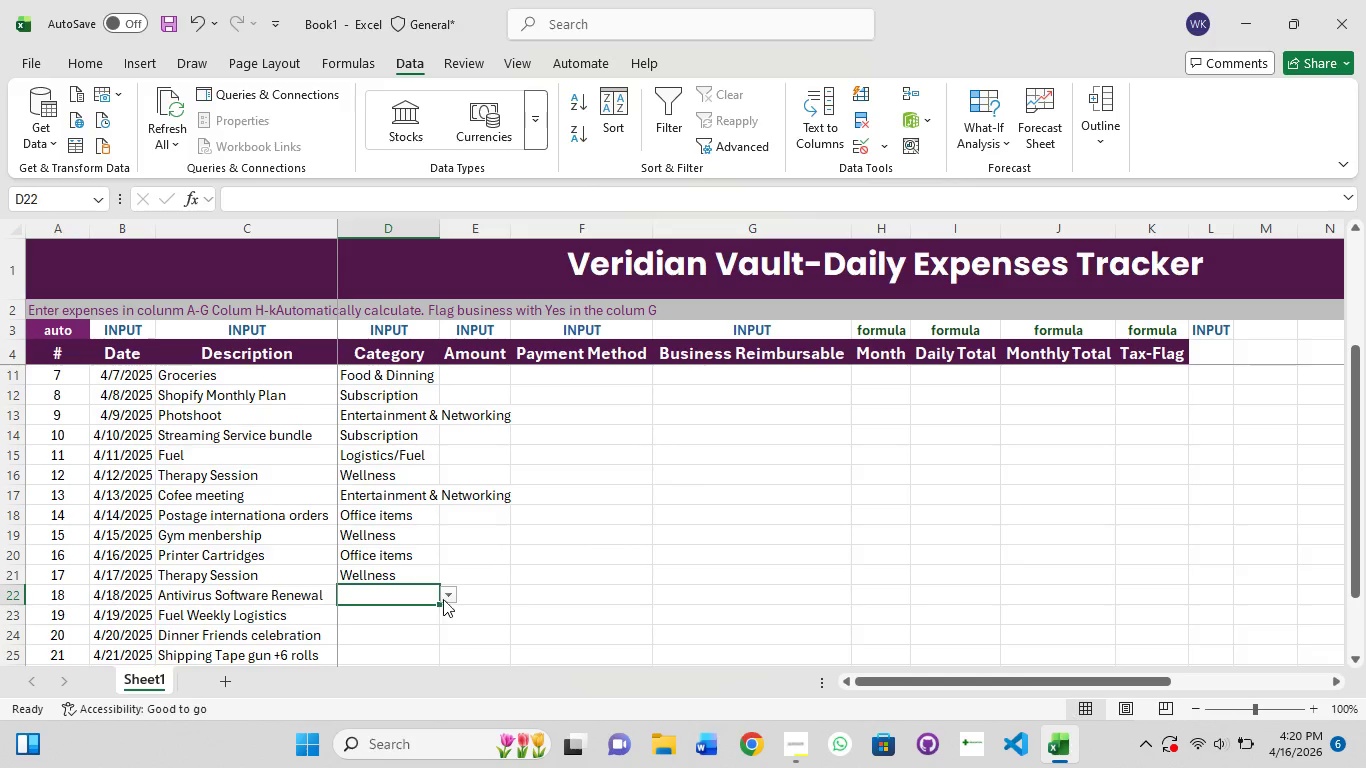 
left_click([447, 596])
 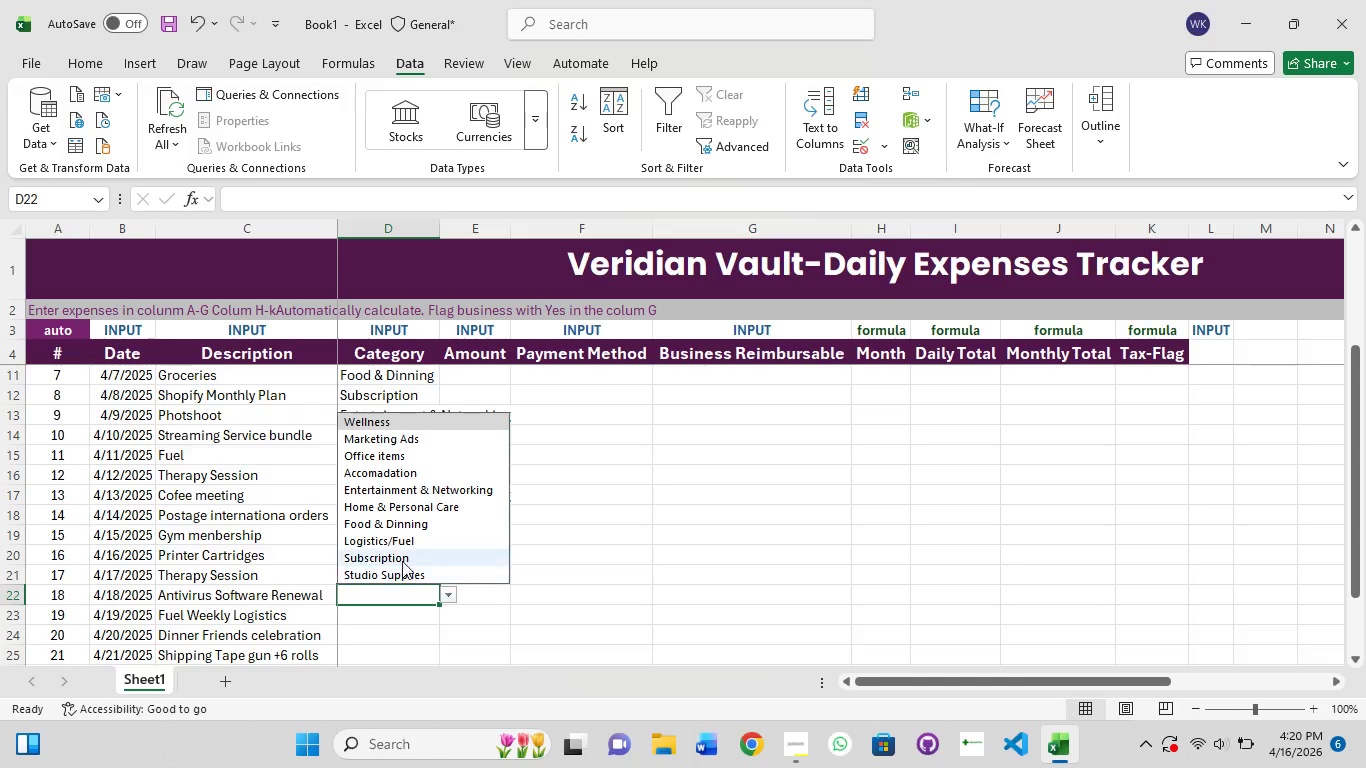 
left_click([403, 551])
 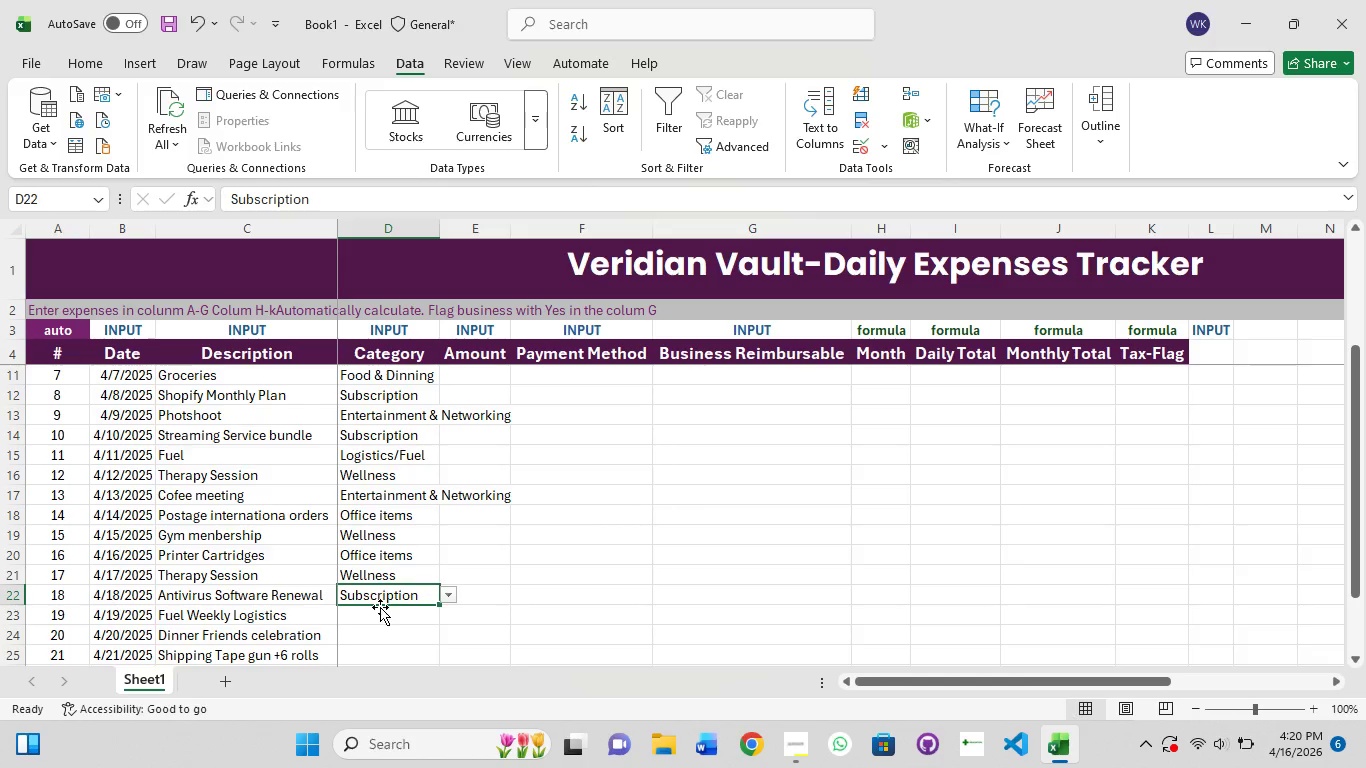 
left_click([387, 620])
 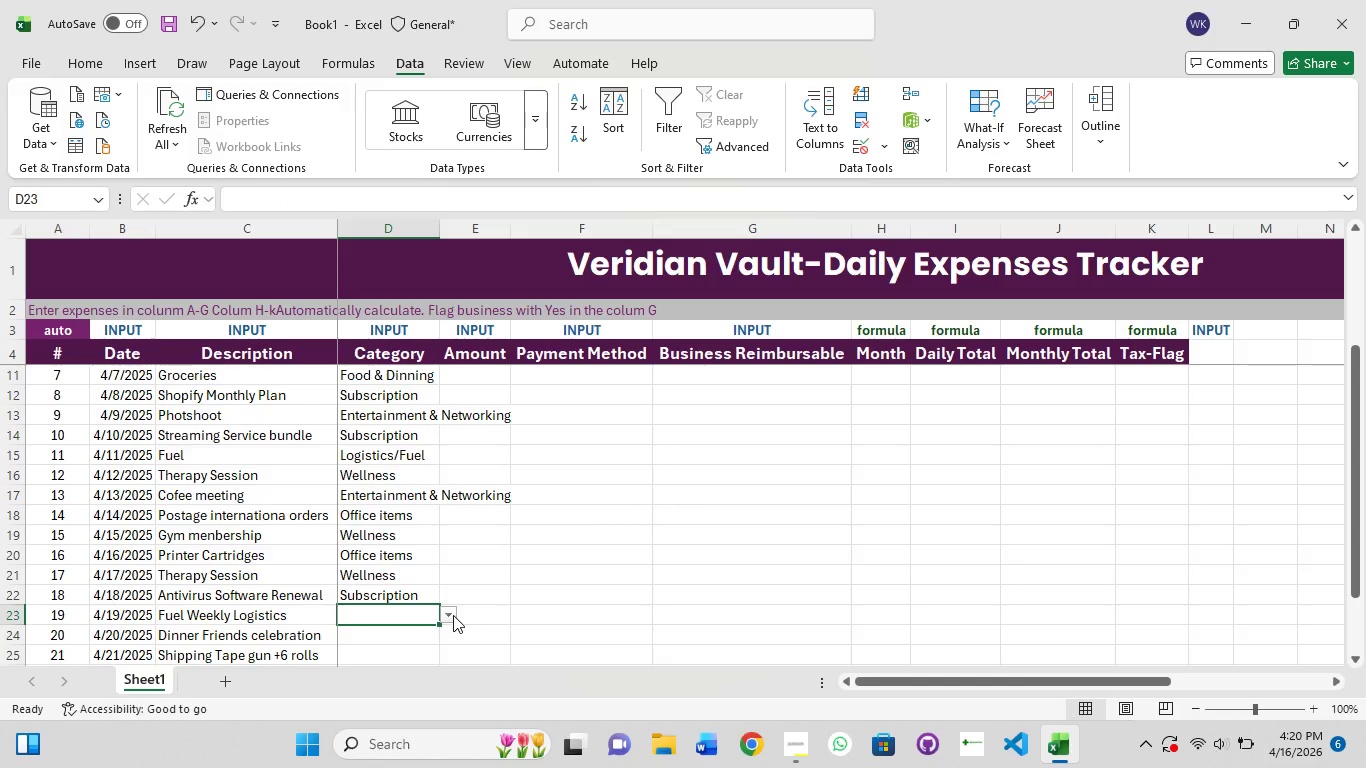 
left_click([453, 615])
 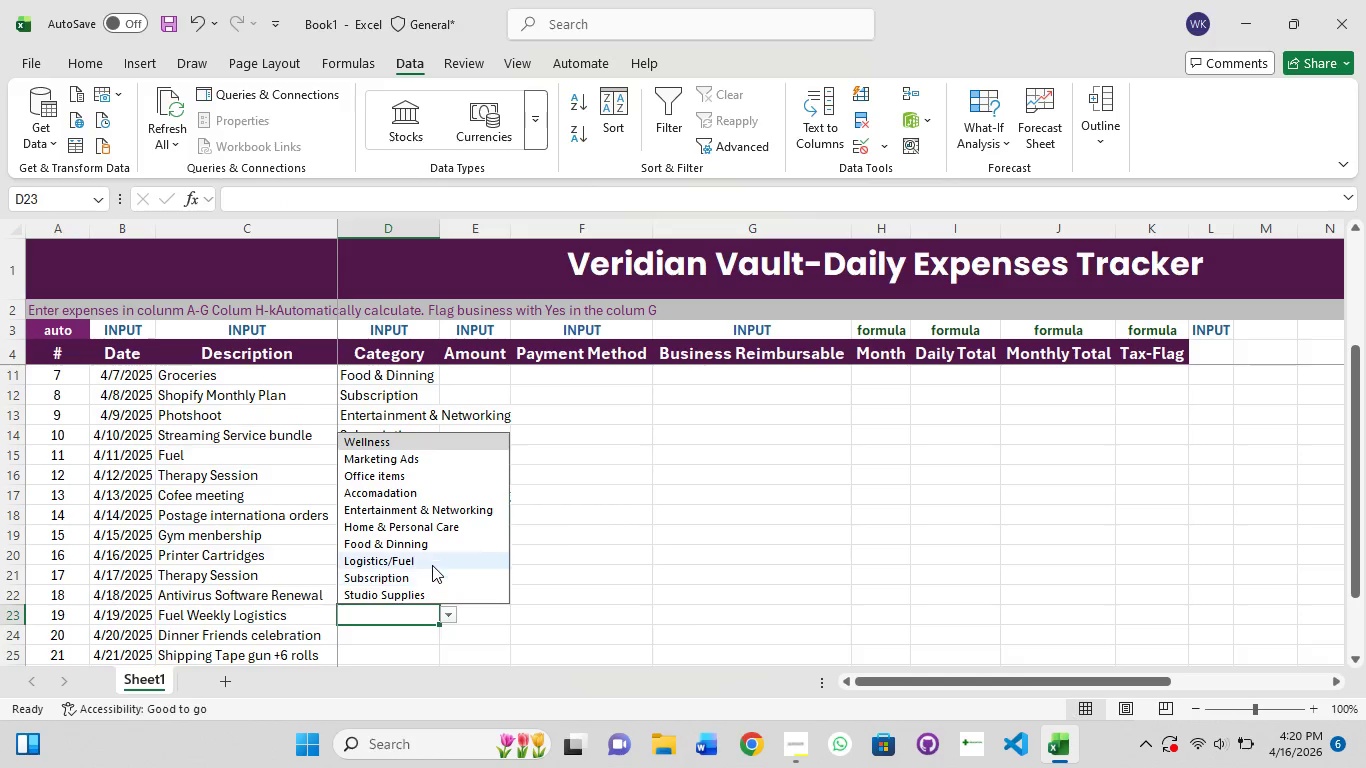 
left_click([432, 562])
 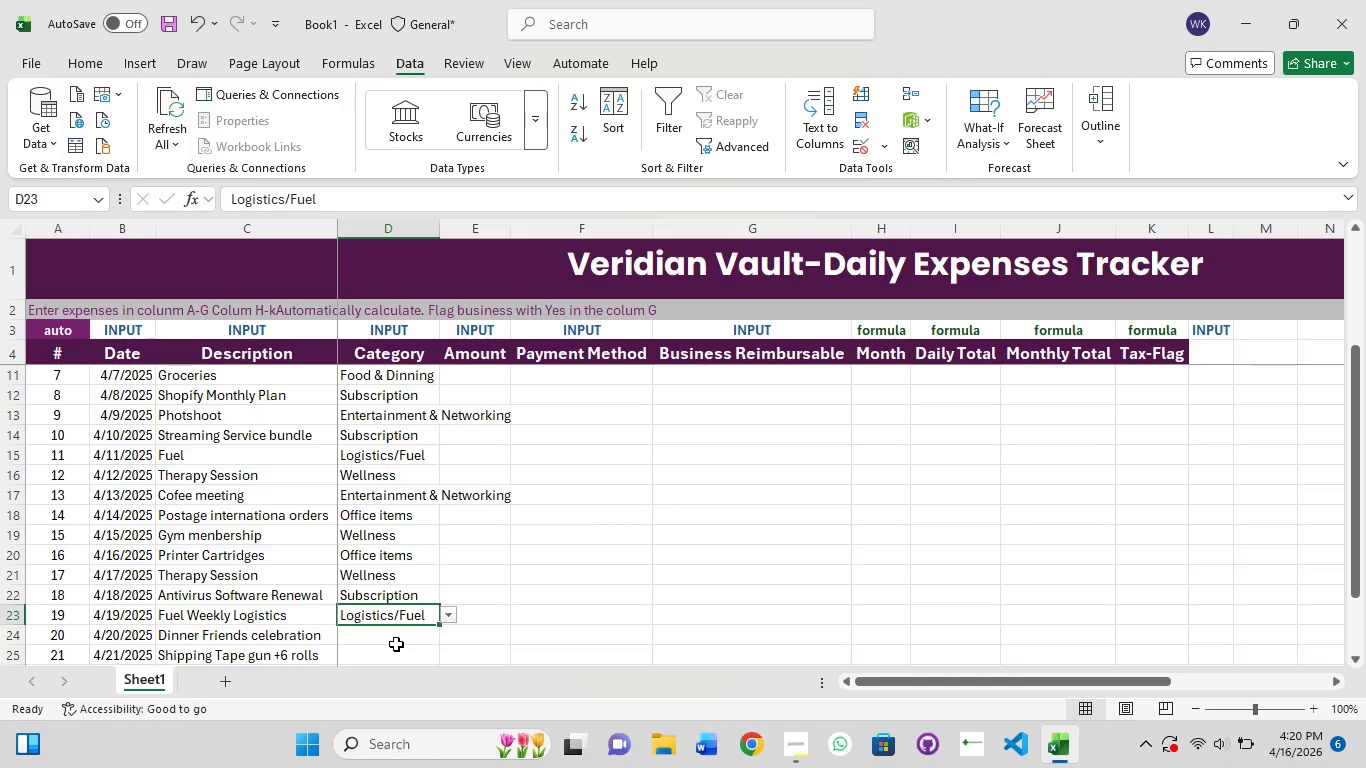 
left_click([397, 640])
 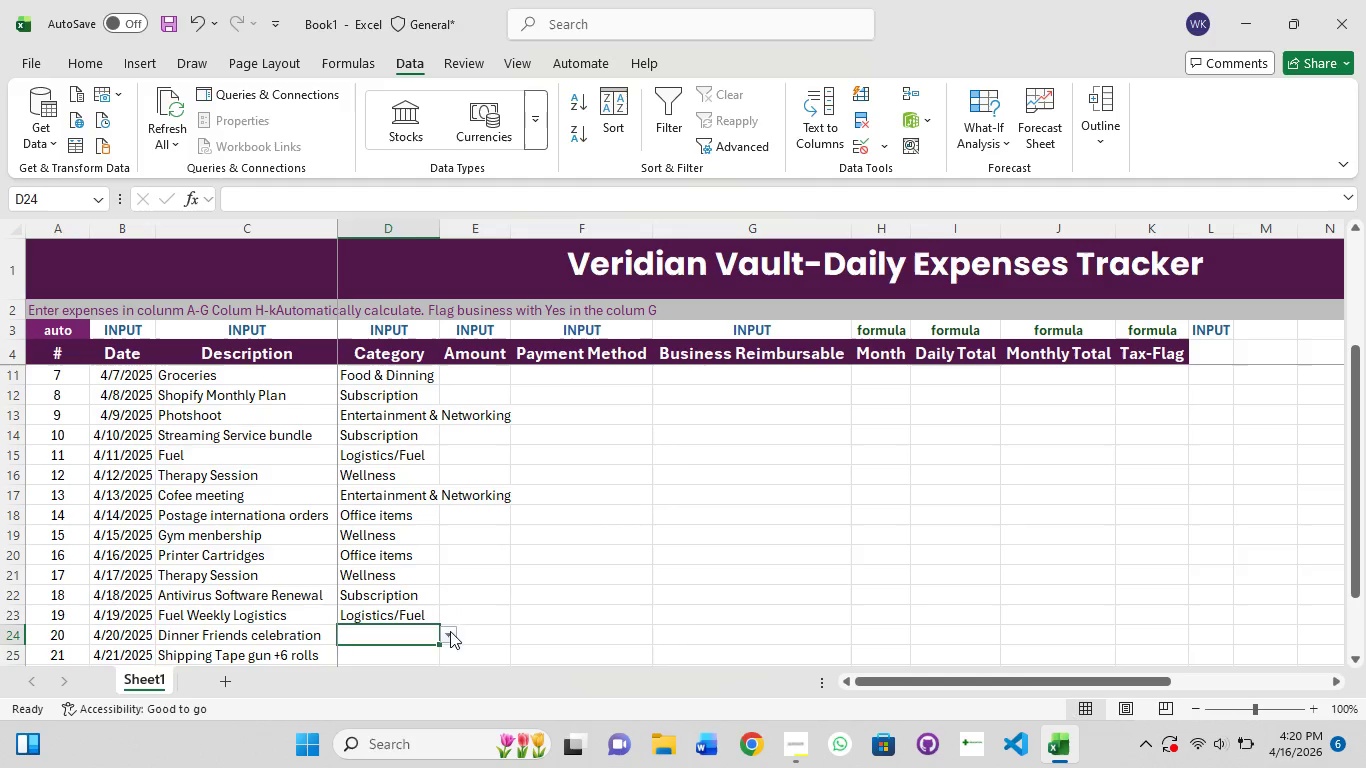 
left_click([451, 626])
 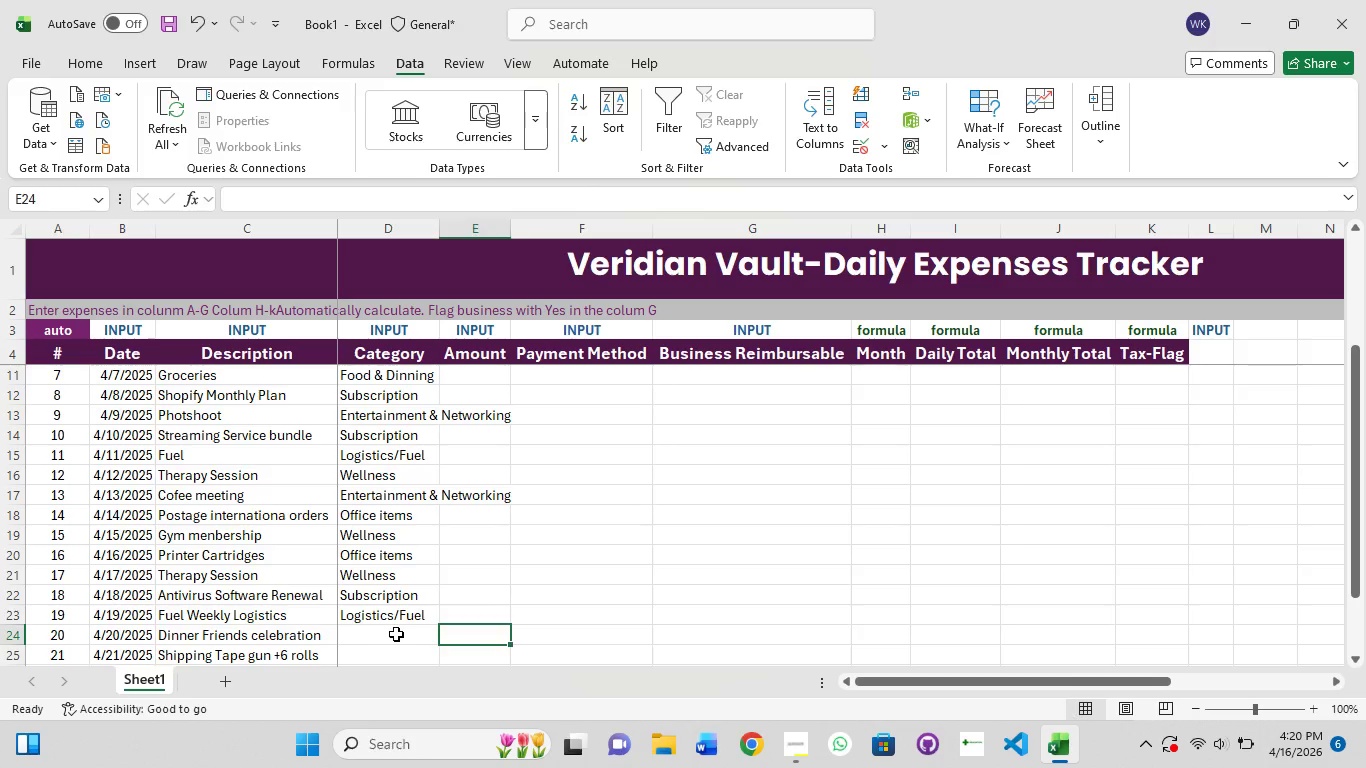 
left_click([396, 634])
 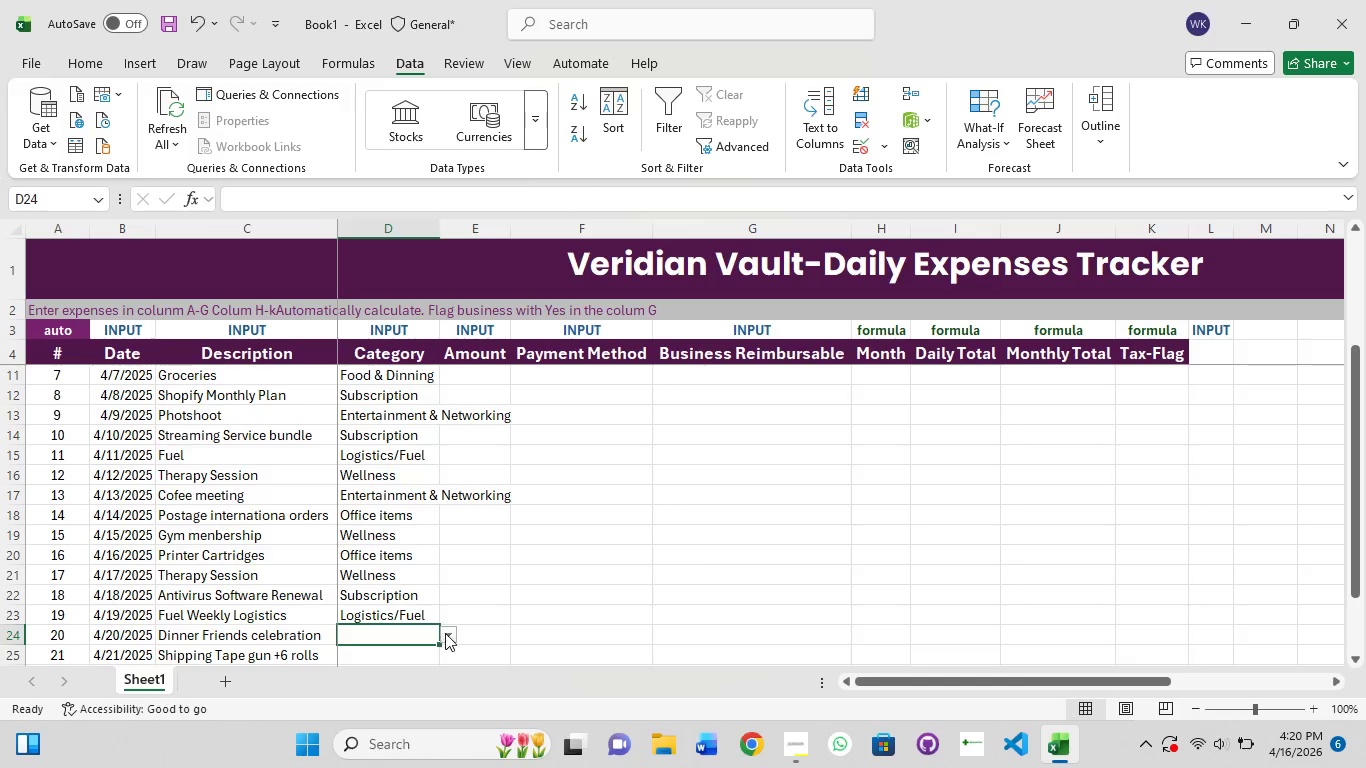 
left_click([445, 633])
 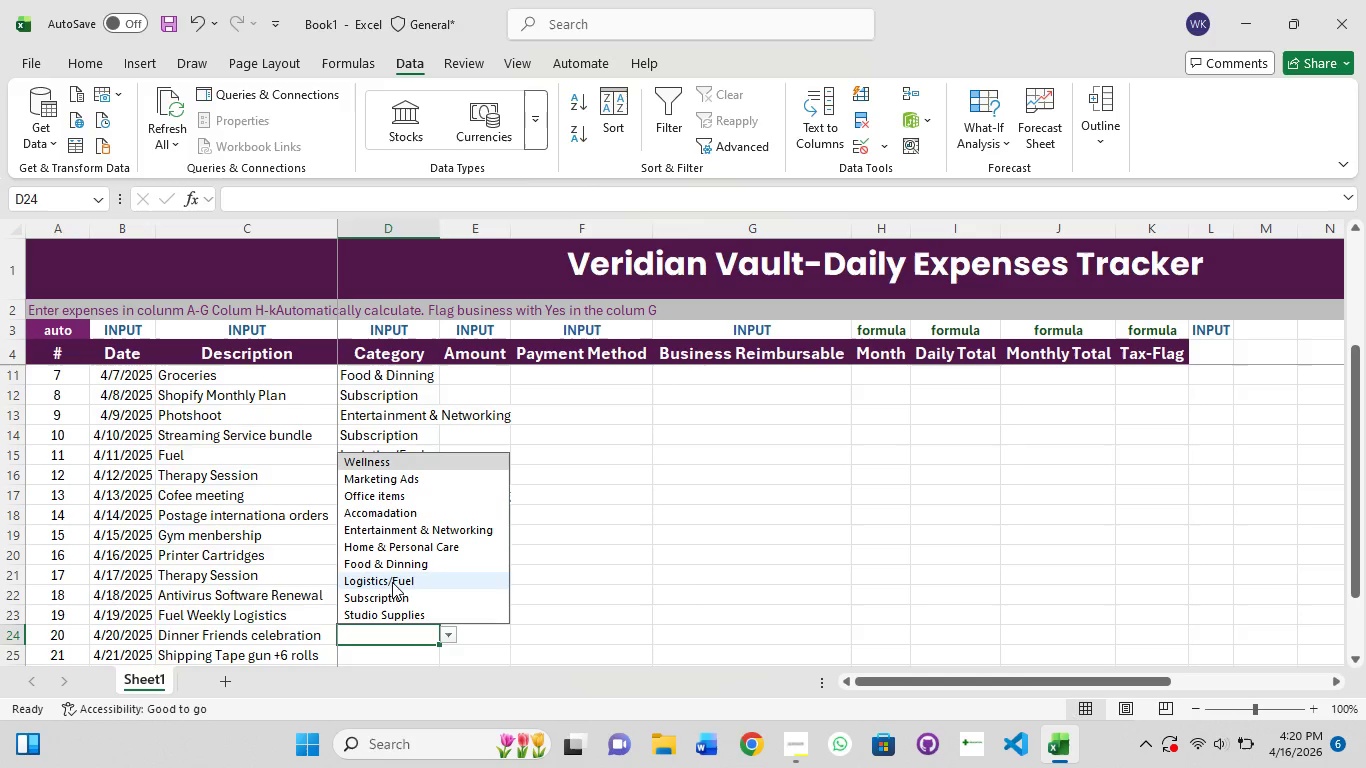 
left_click([392, 522])
 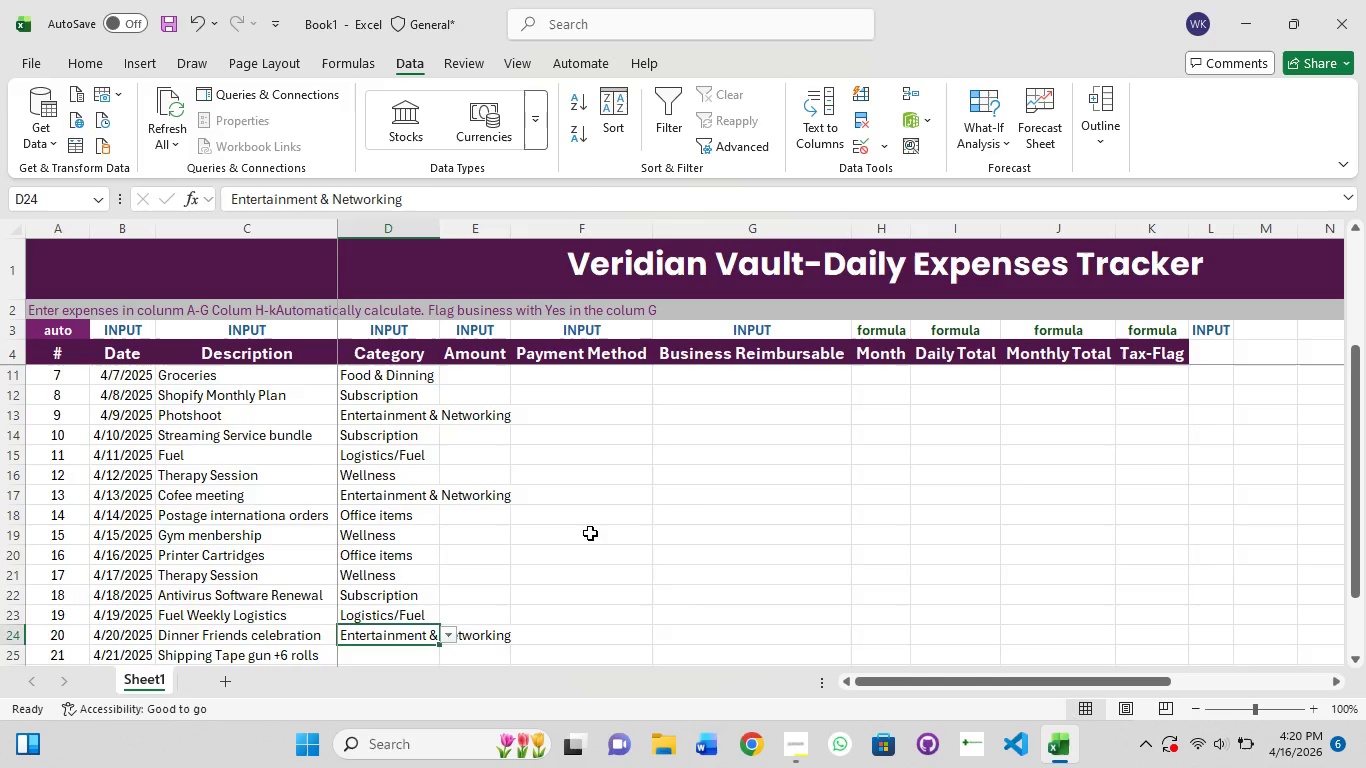 
scroll: coordinate [568, 564], scroll_direction: down, amount: 3.0
 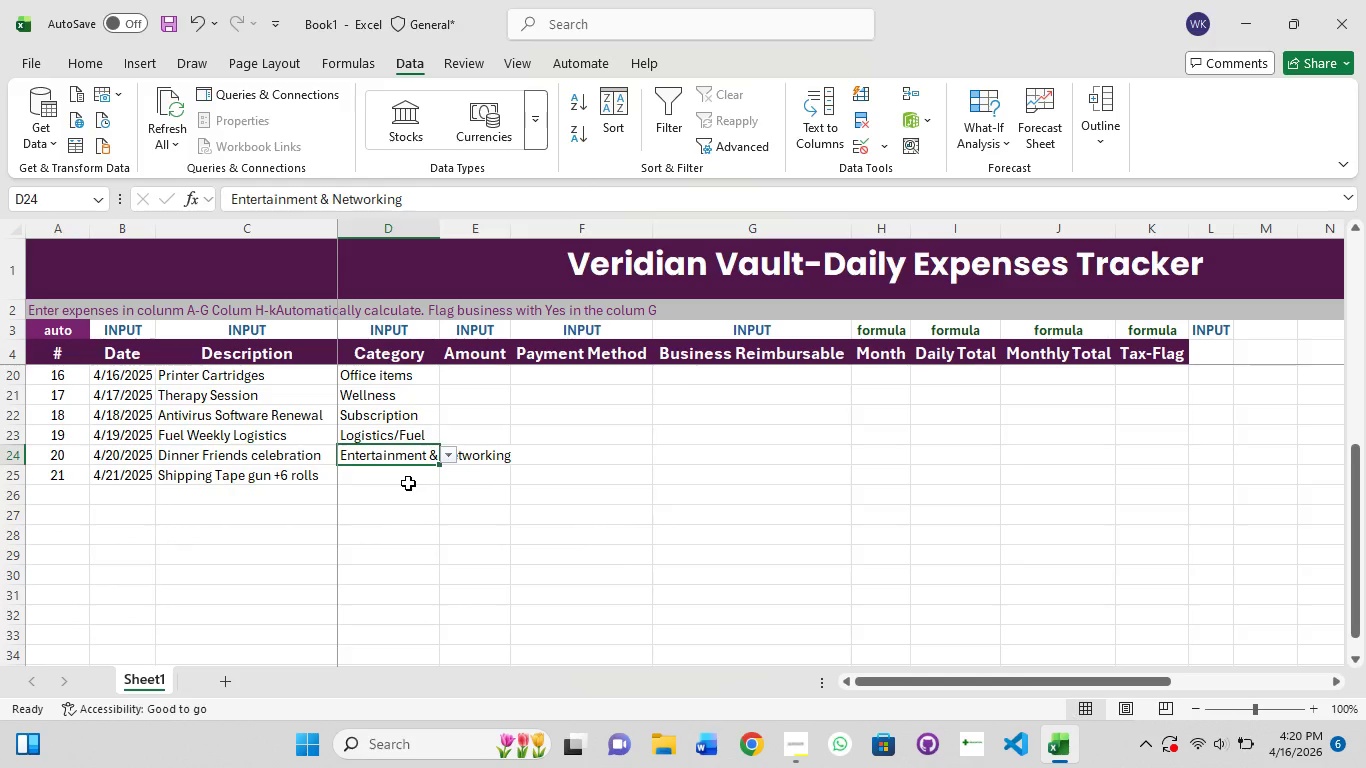 
left_click([408, 483])
 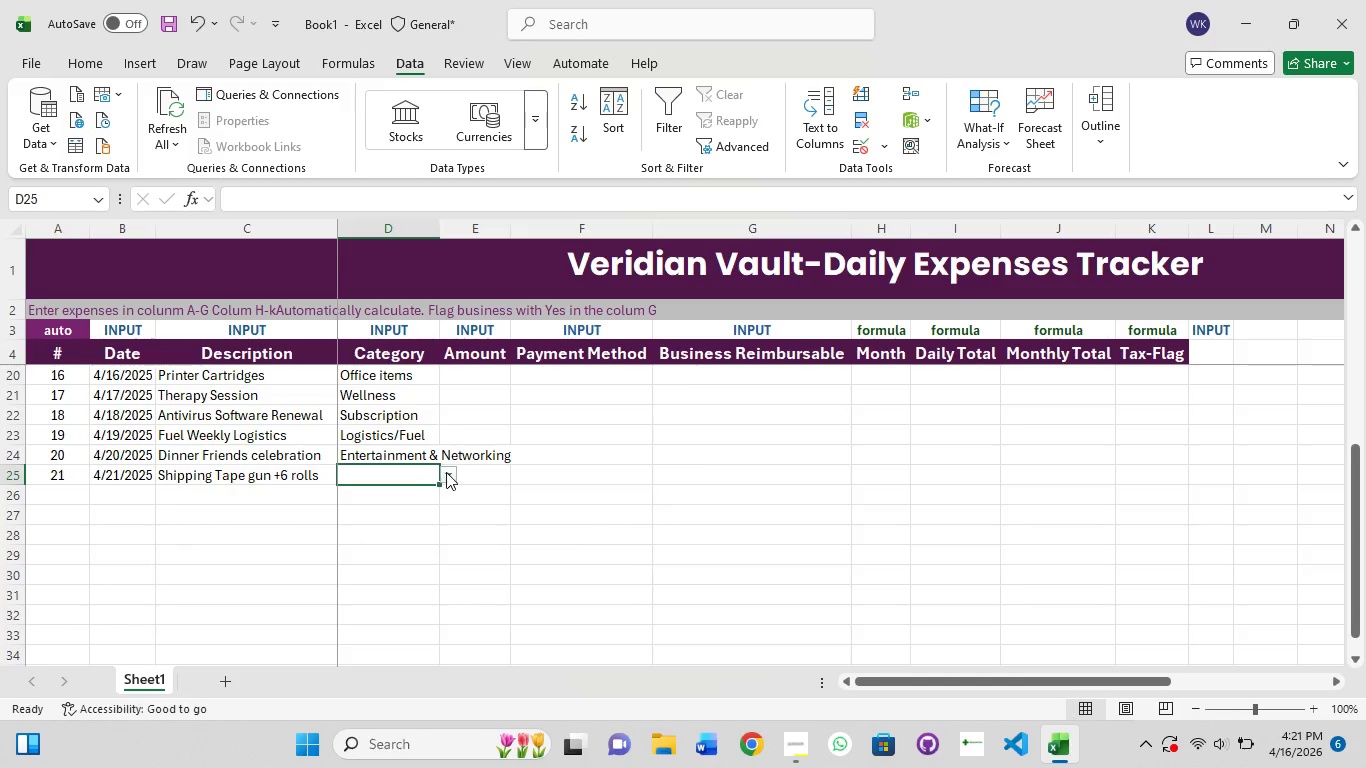 
left_click([446, 472])
 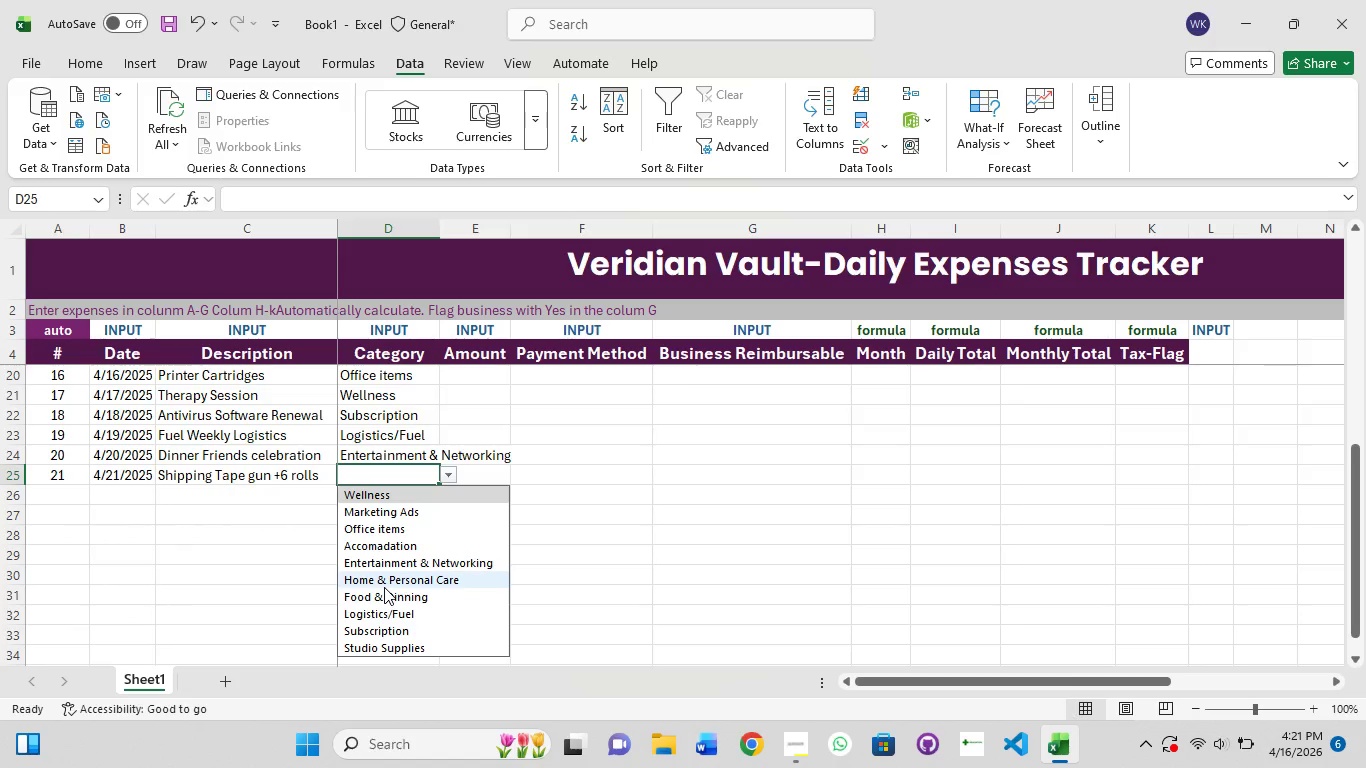 
wait(6.05)
 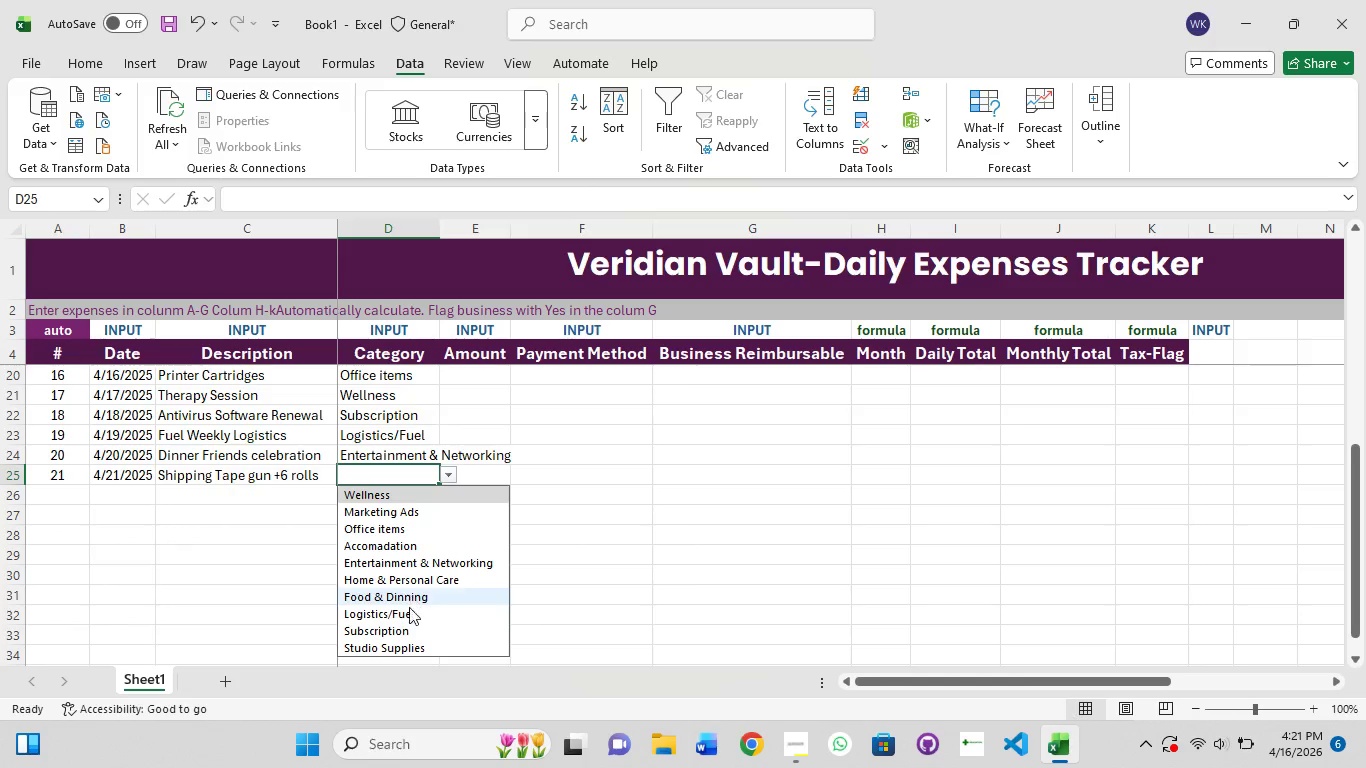 
left_click([379, 532])
 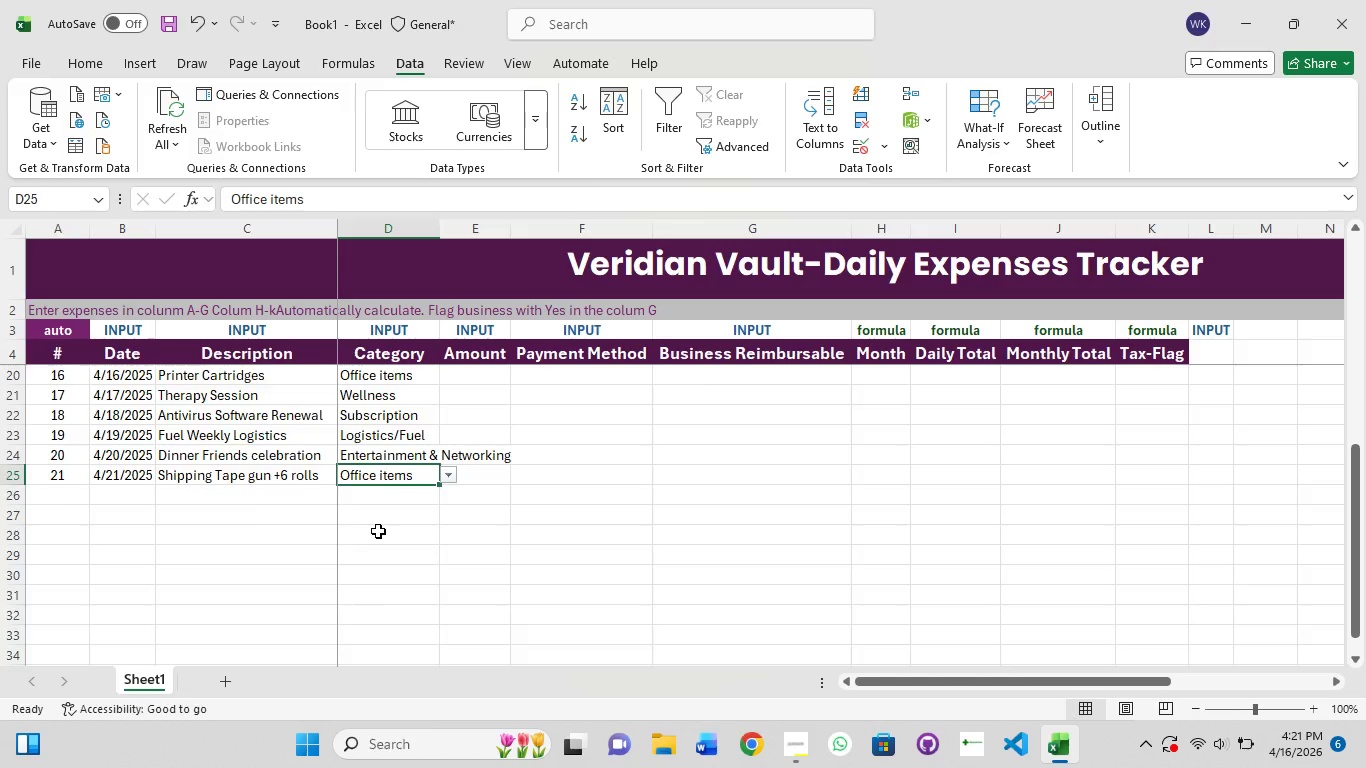 
scroll: coordinate [378, 531], scroll_direction: up, amount: 7.0
 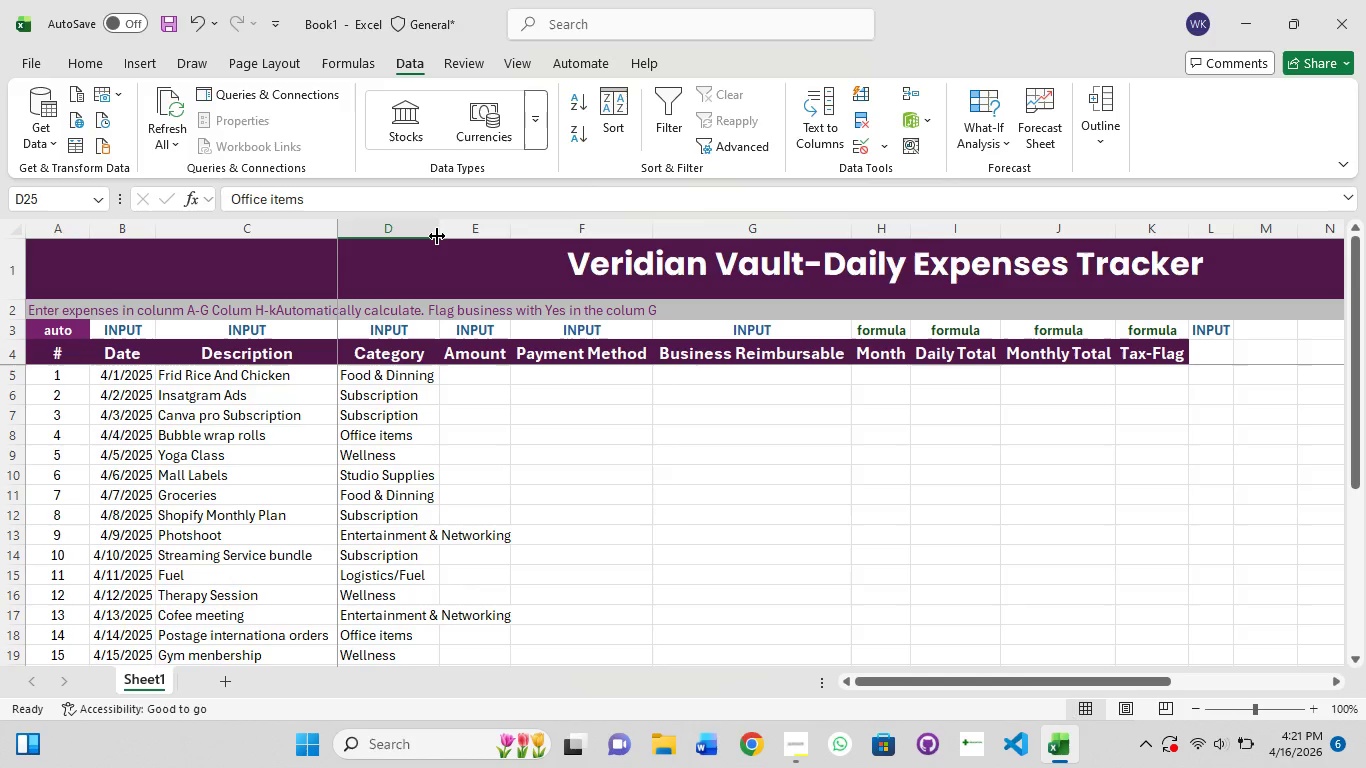 
left_click([442, 229])
 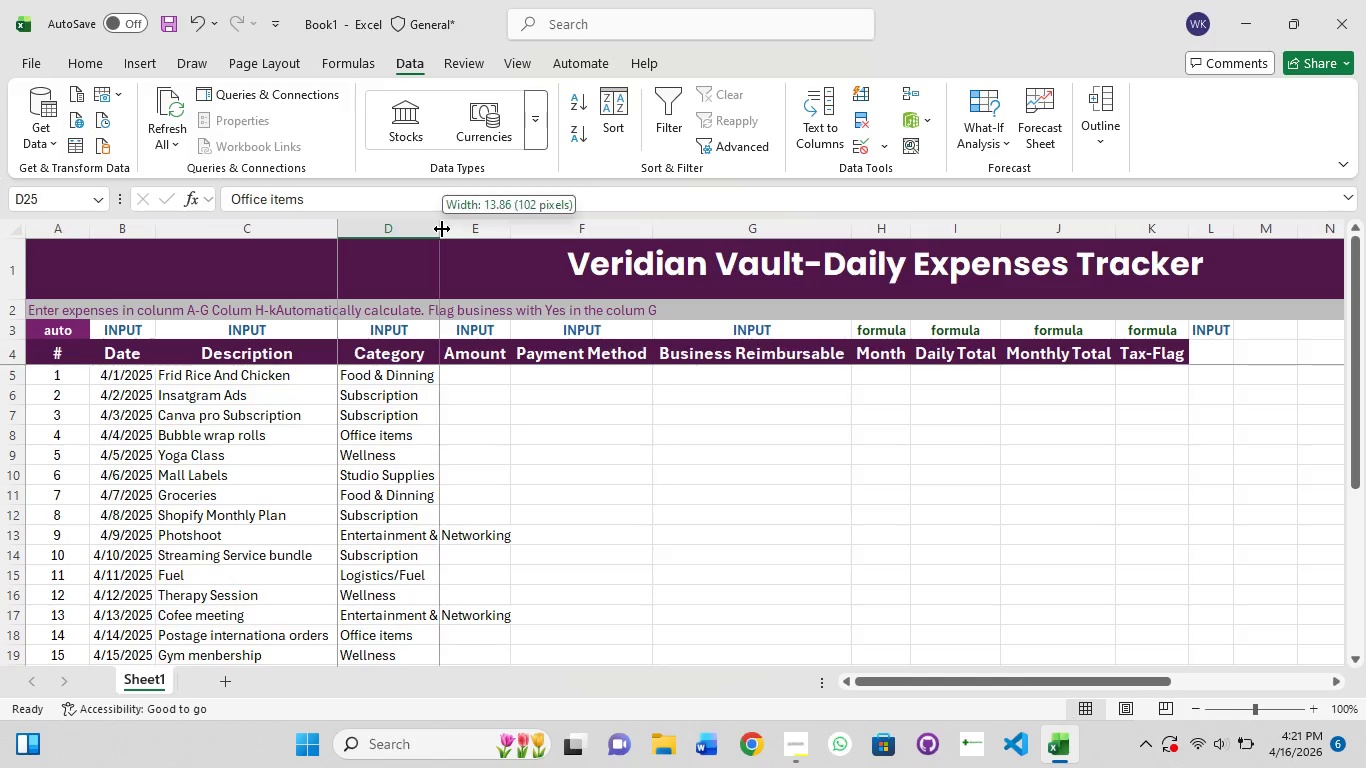 
left_click([442, 229])
 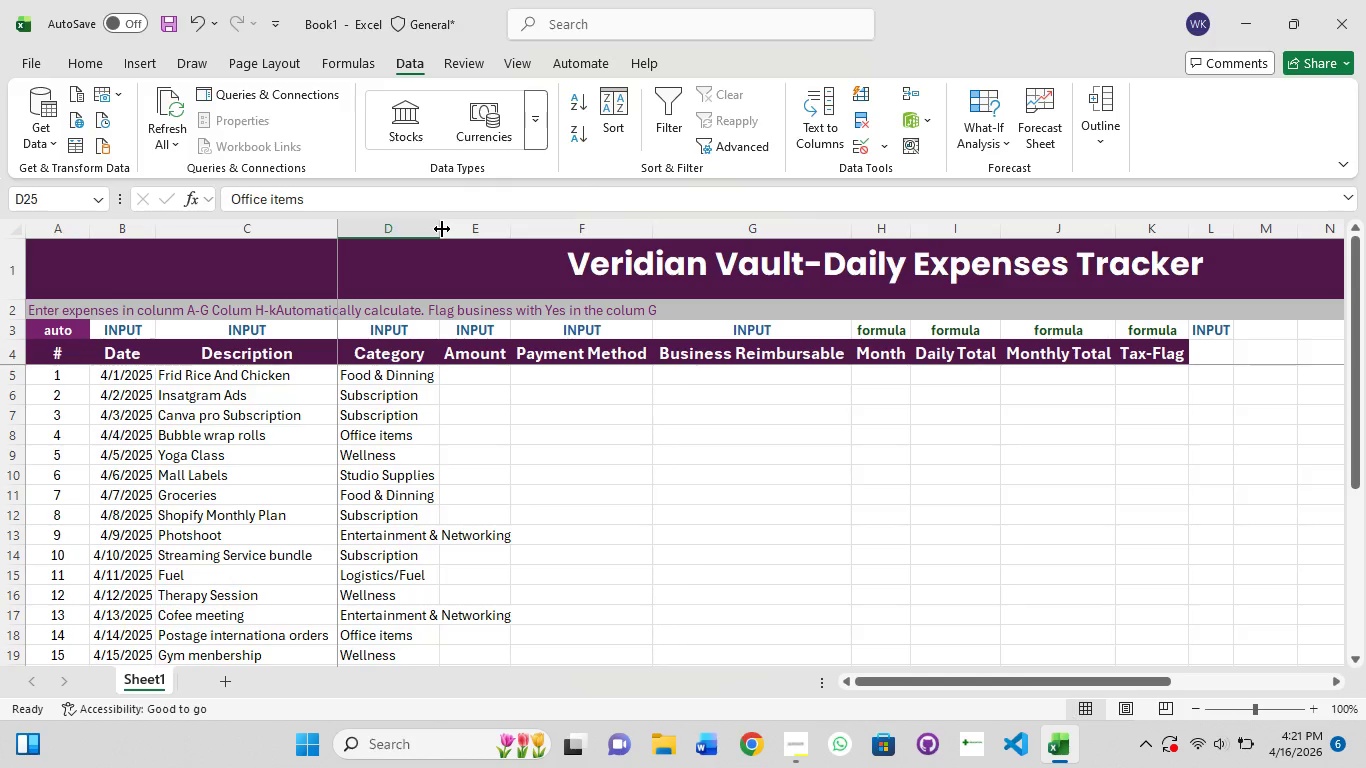 
double_click([442, 229])
 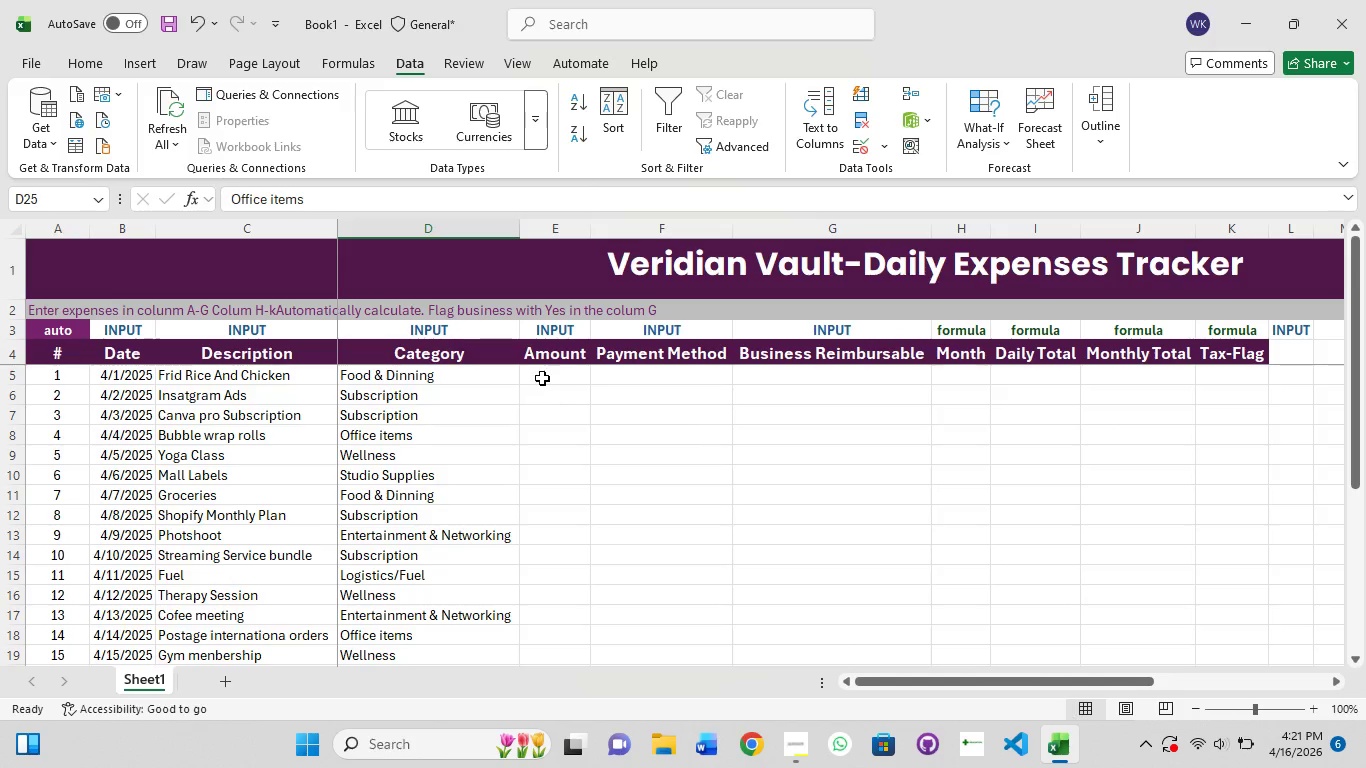 
left_click([542, 378])
 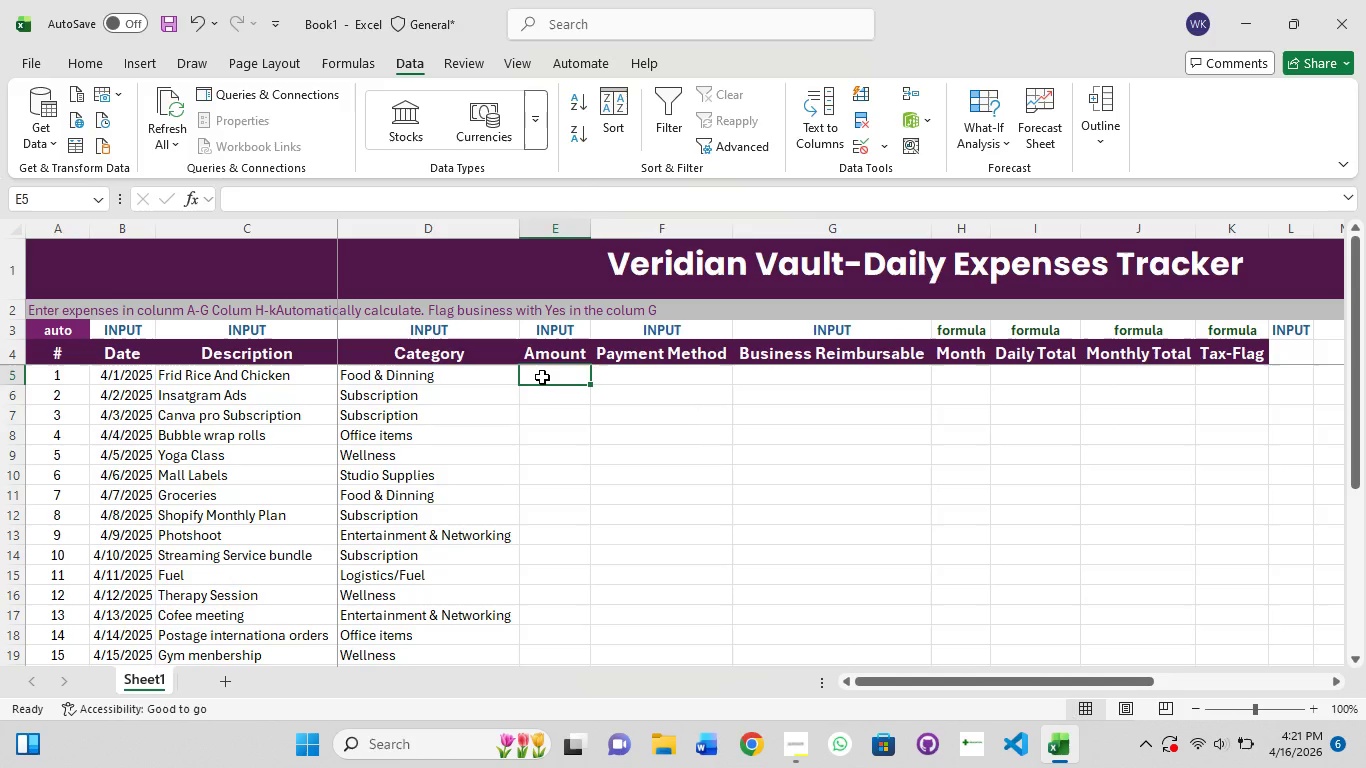 
wait(9.98)
 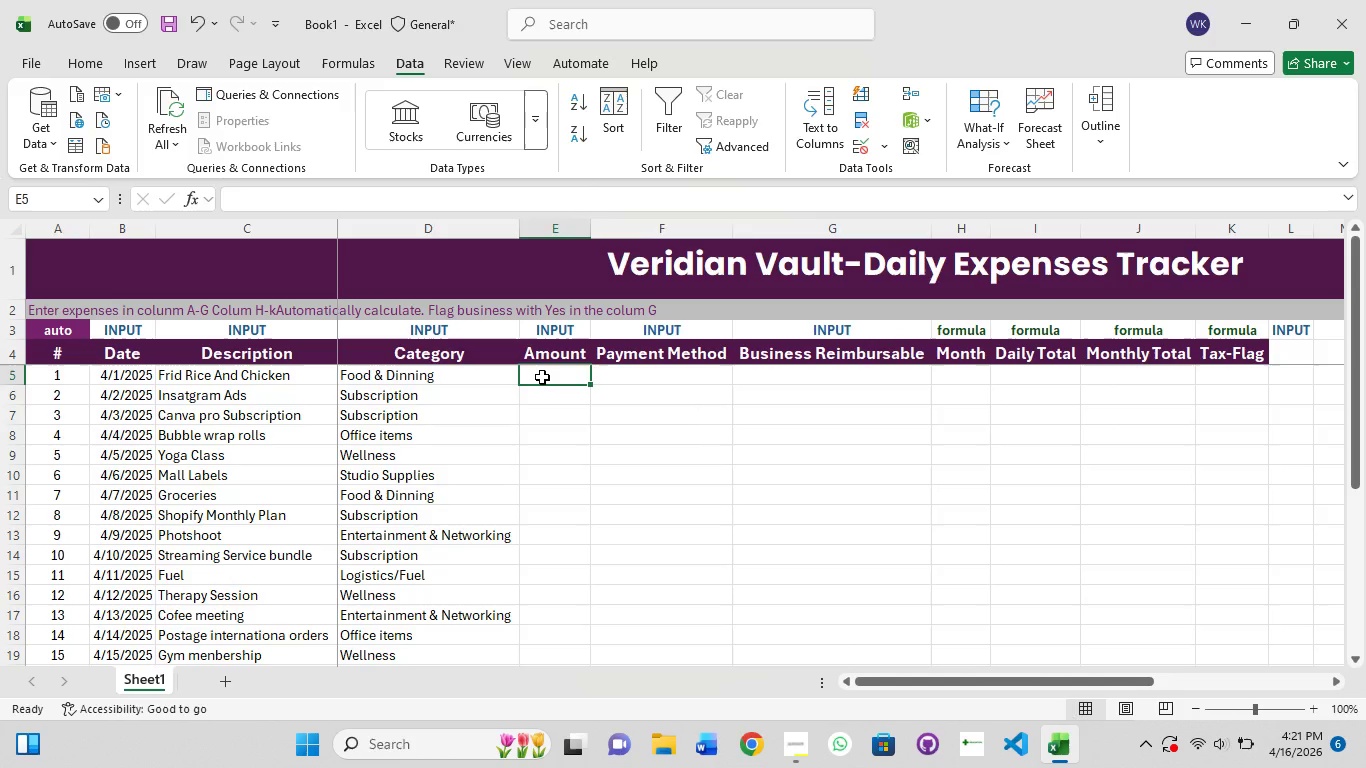 
hold_key(key=ShiftLeft, duration=1.36)
left_click_drag(start_coordinate=[560, 402], to_coordinate=[567, 616])
 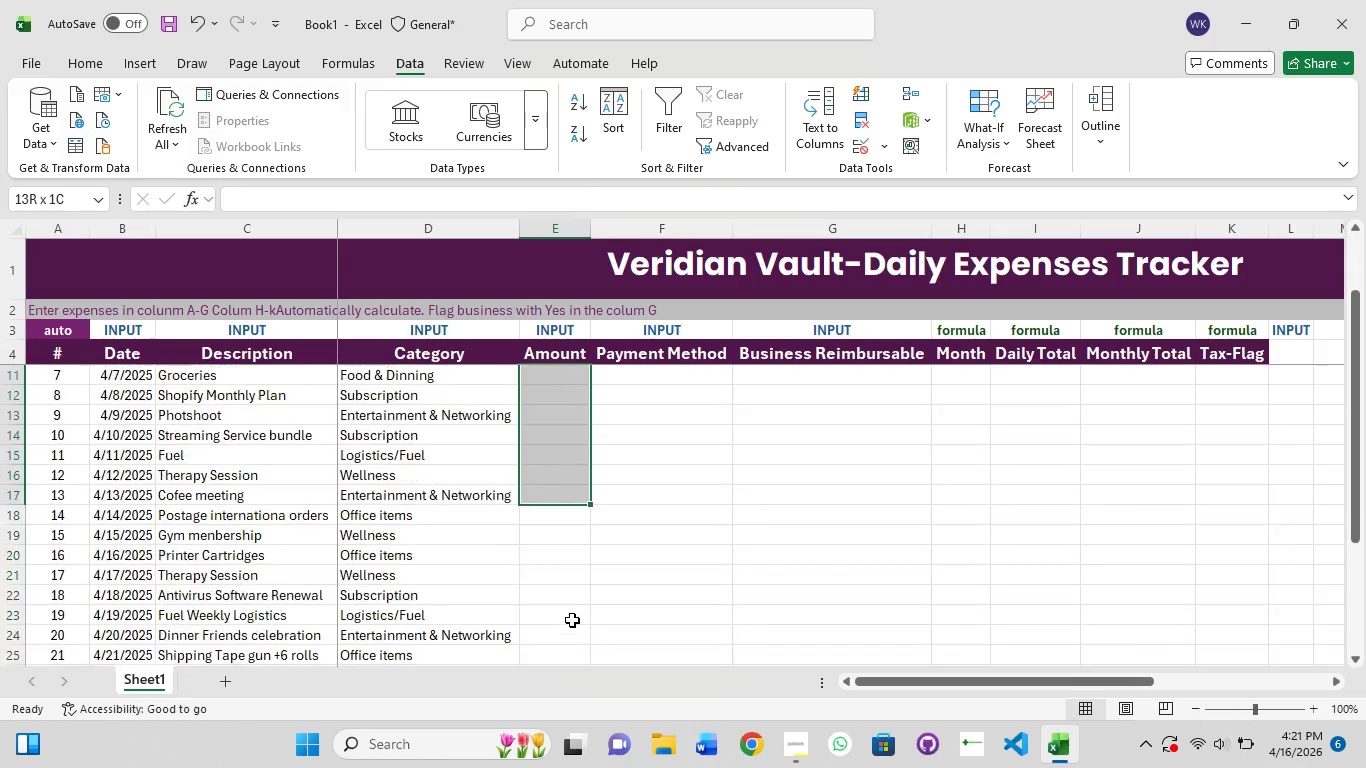 
scroll: coordinate [573, 620], scroll_direction: down, amount: 4.0
 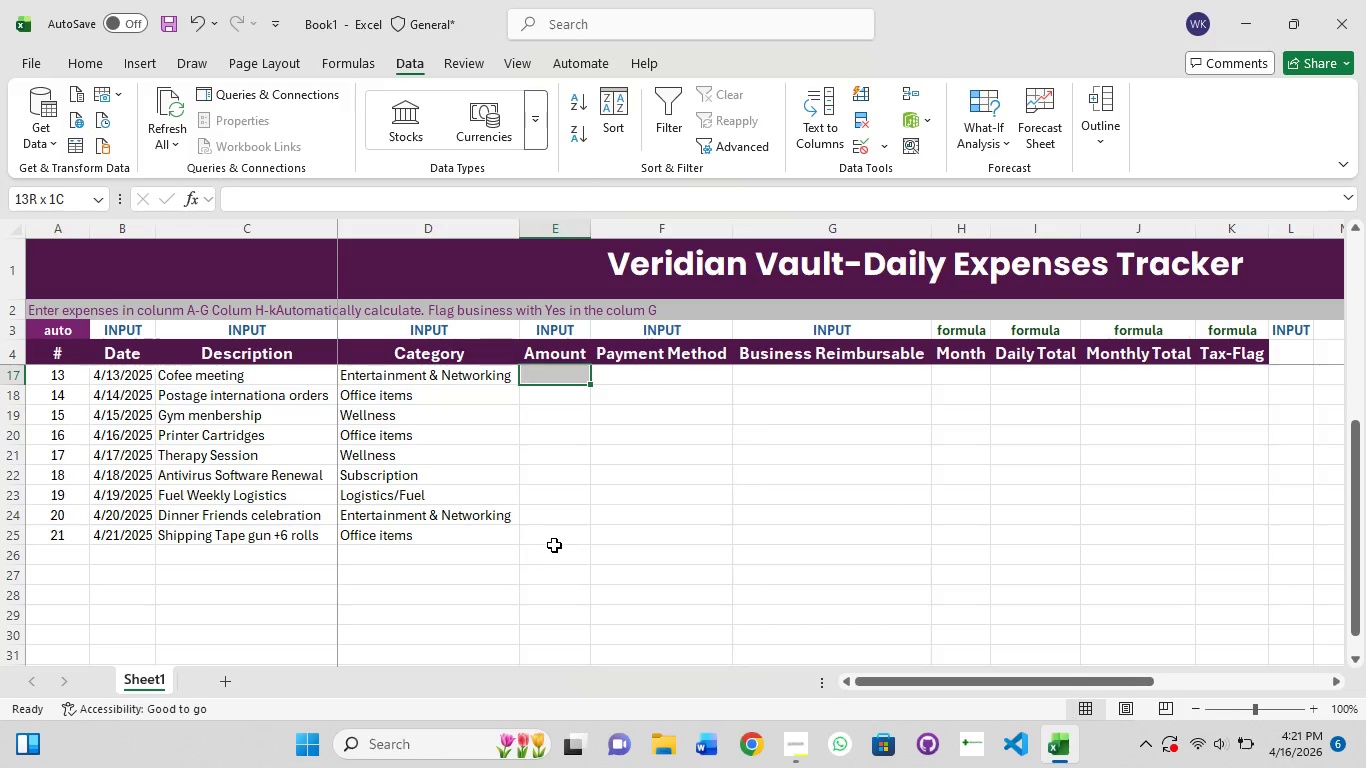 
hold_key(key=ShiftLeft, duration=0.78)
 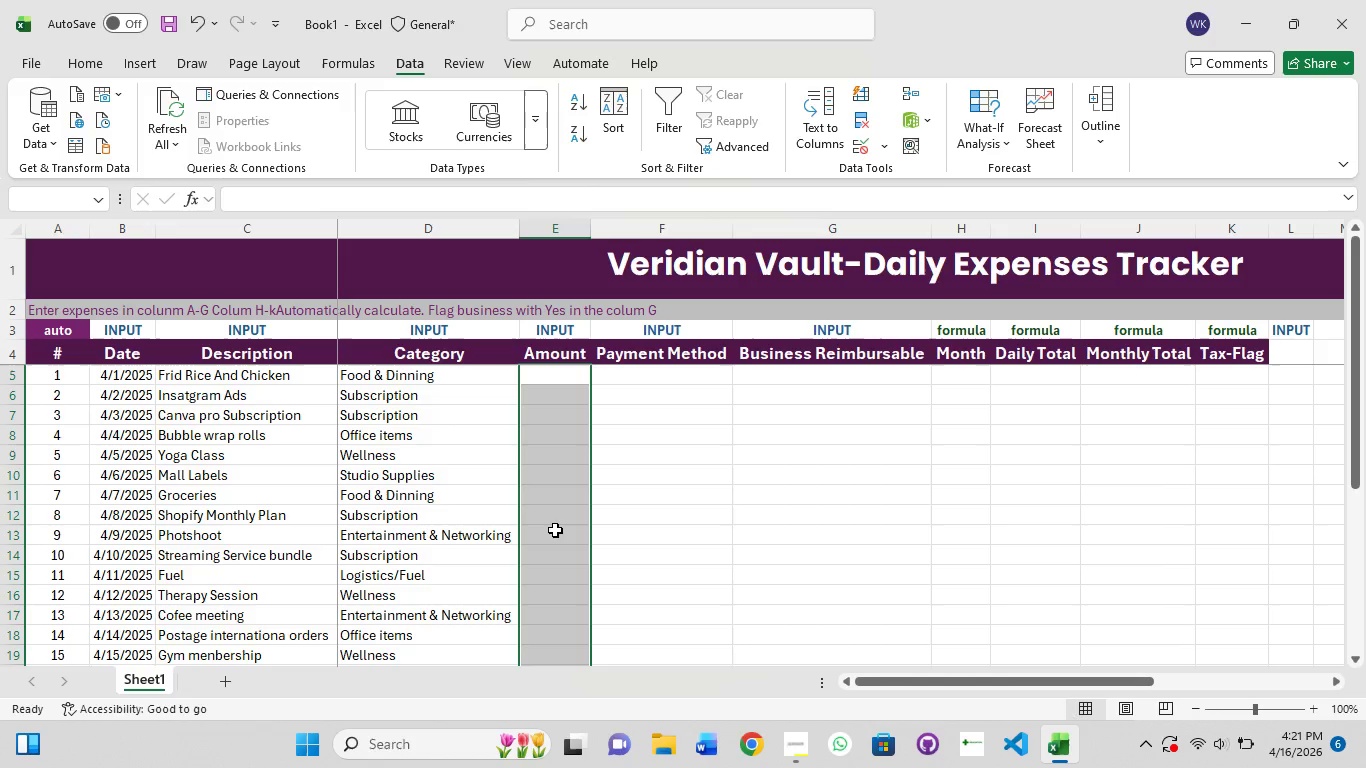 
hold_key(key=ShiftLeft, duration=2.67)
scroll: coordinate [555, 530], scroll_direction: up, amount: 9.0
 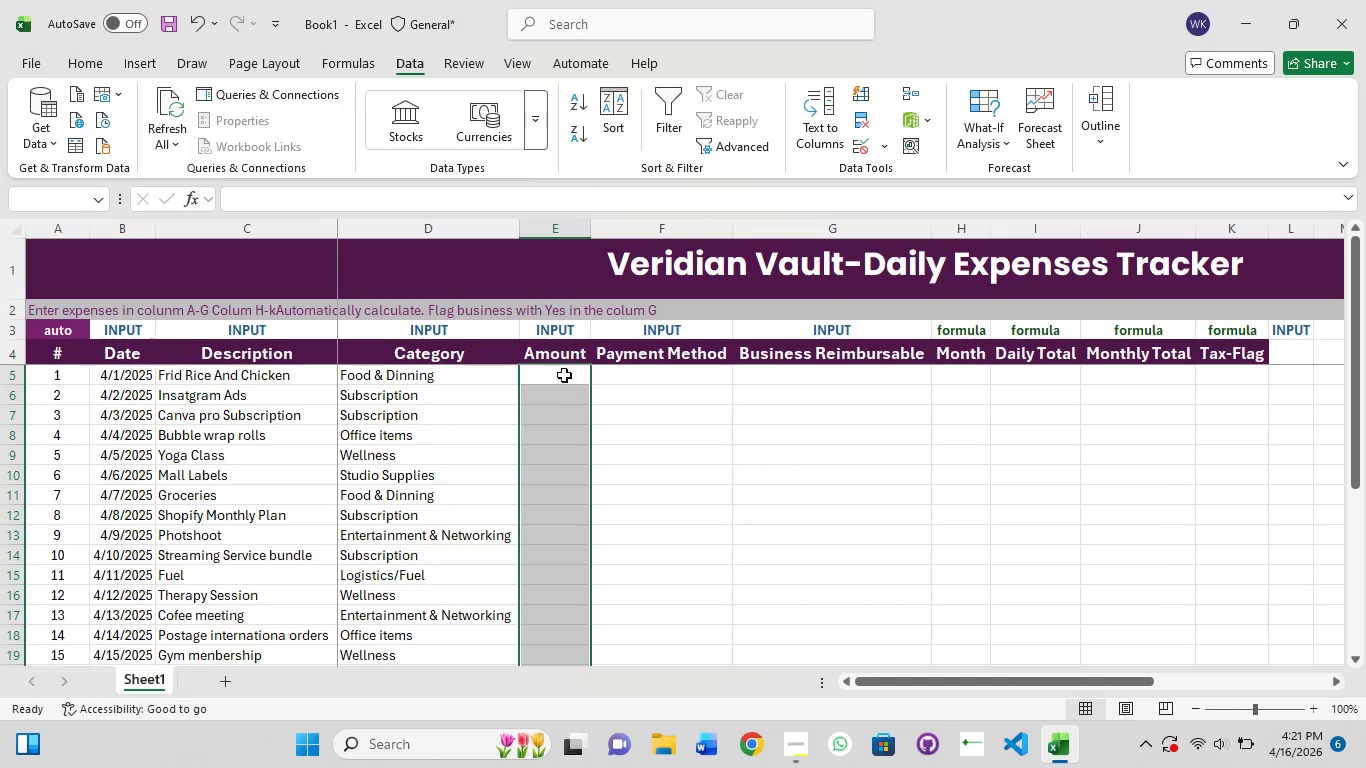 
left_click([564, 375])
 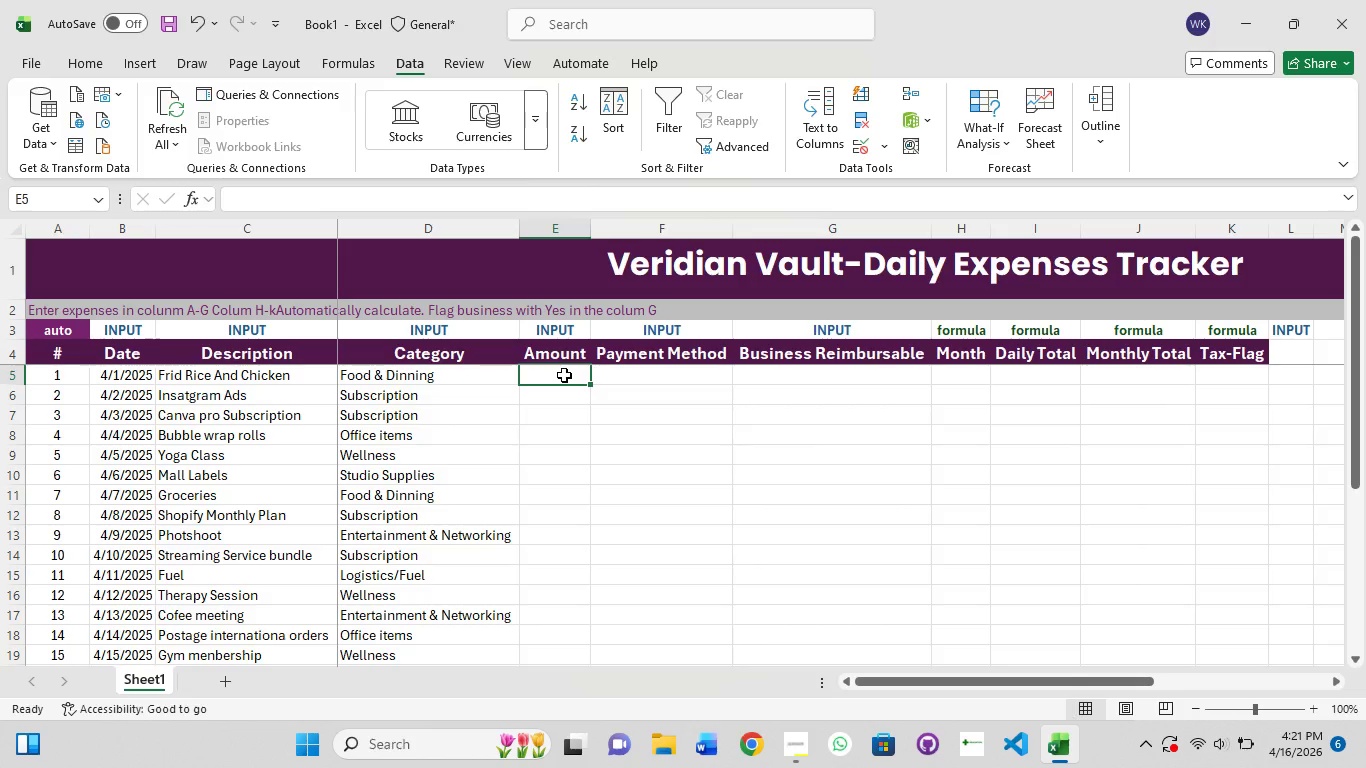 
hold_key(key=ShiftLeft, duration=1.5)
 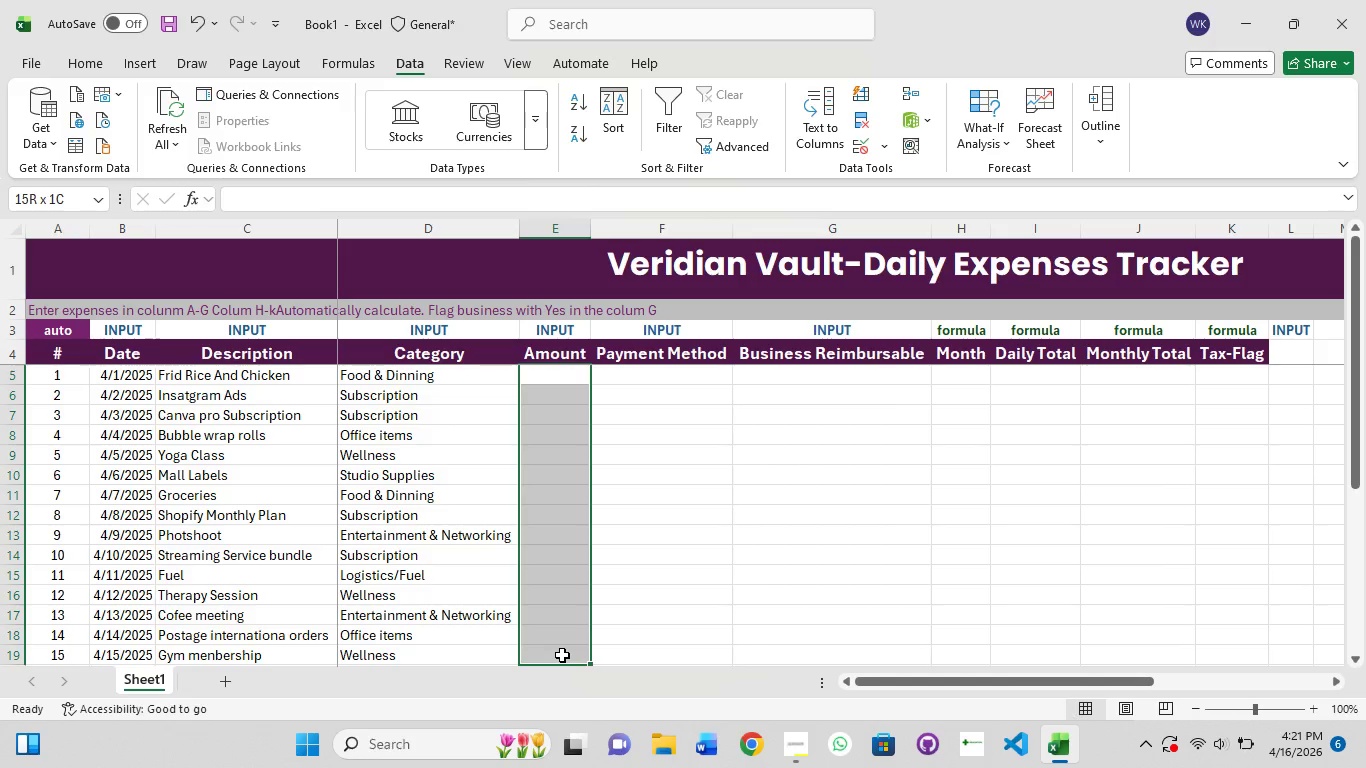 
key(Shift+ShiftLeft)
 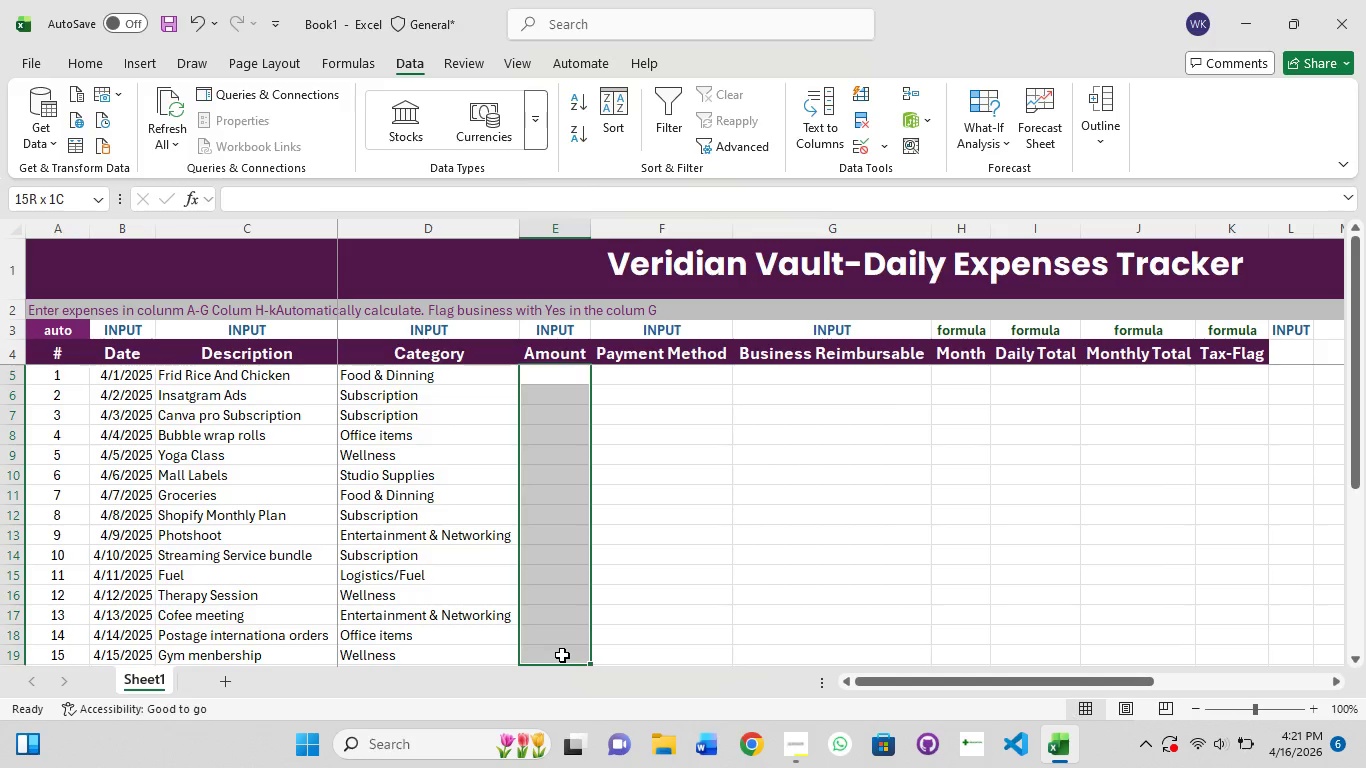 
key(Shift+ShiftLeft)
 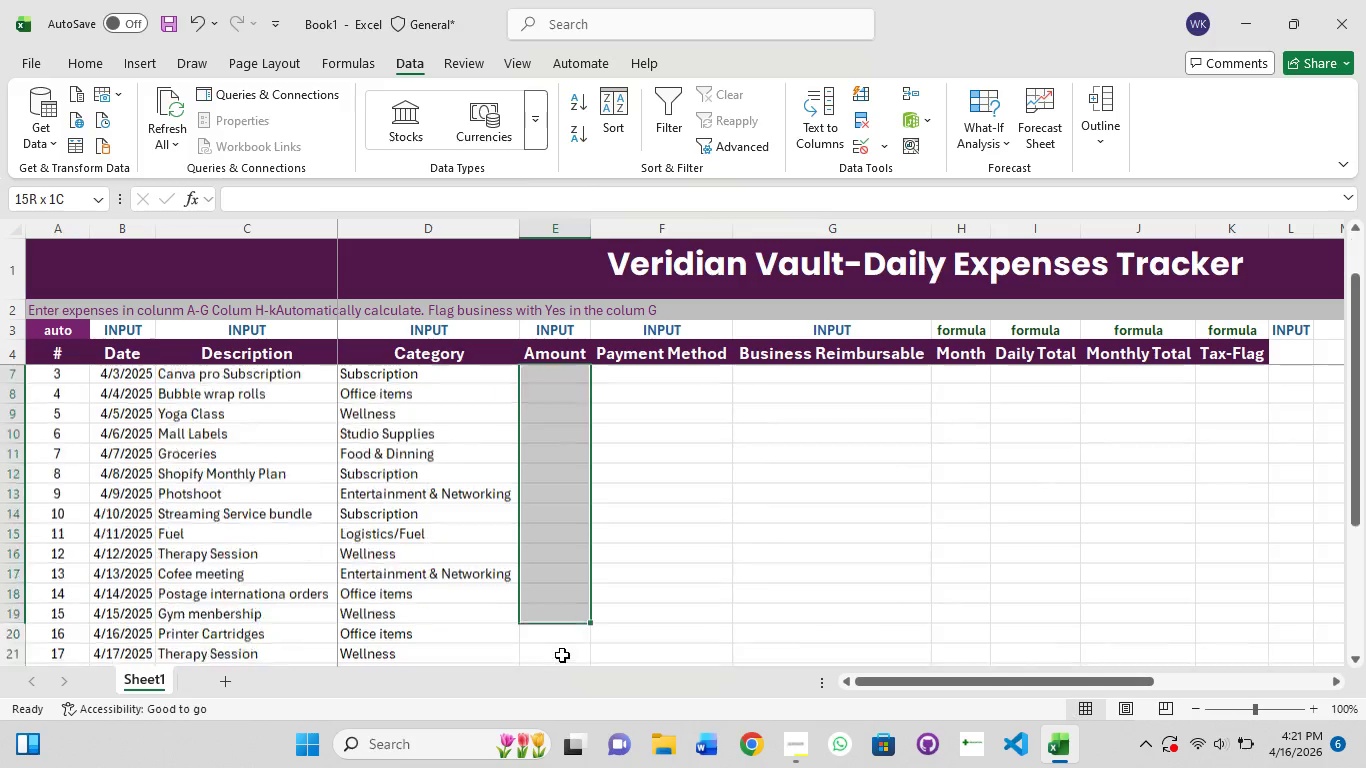 
scroll: coordinate [562, 655], scroll_direction: down, amount: 3.0
 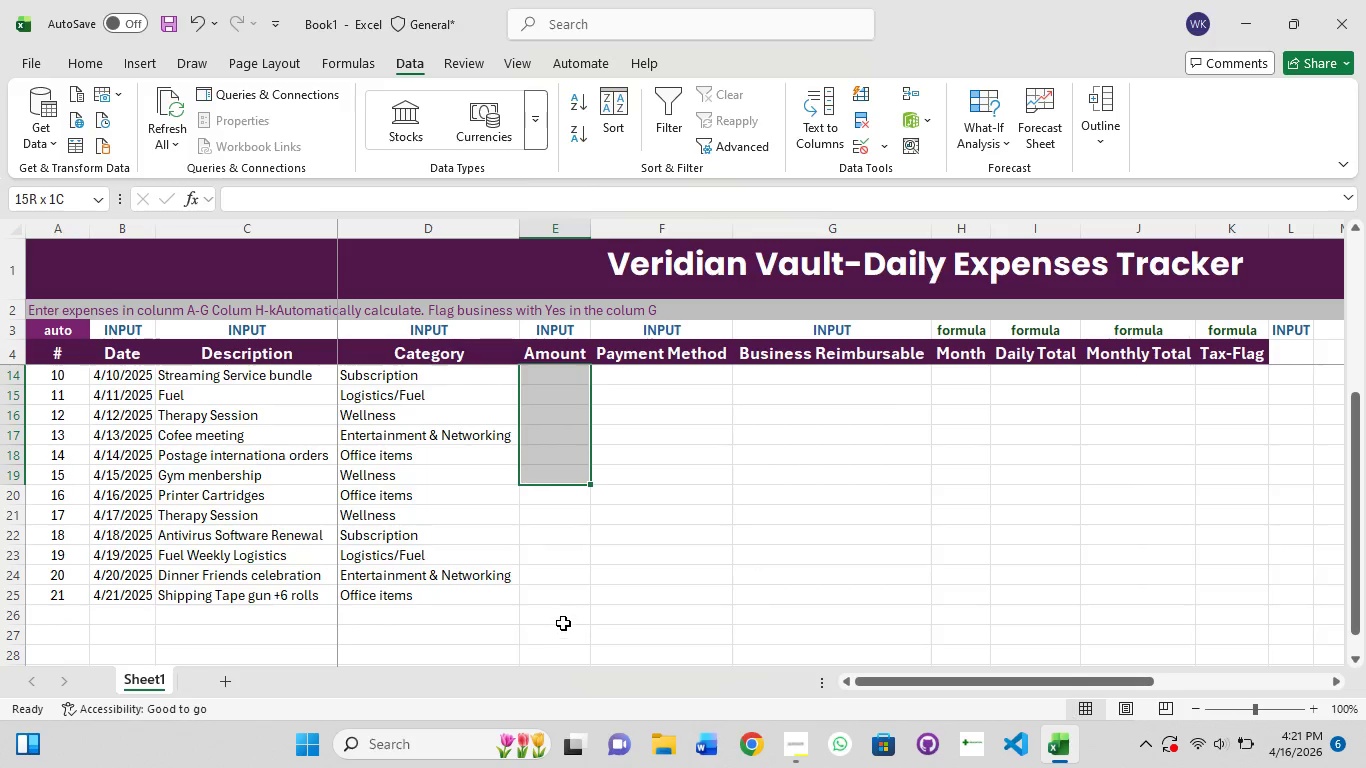 
hold_key(key=ShiftLeft, duration=0.75)
left_click([559, 599])
 